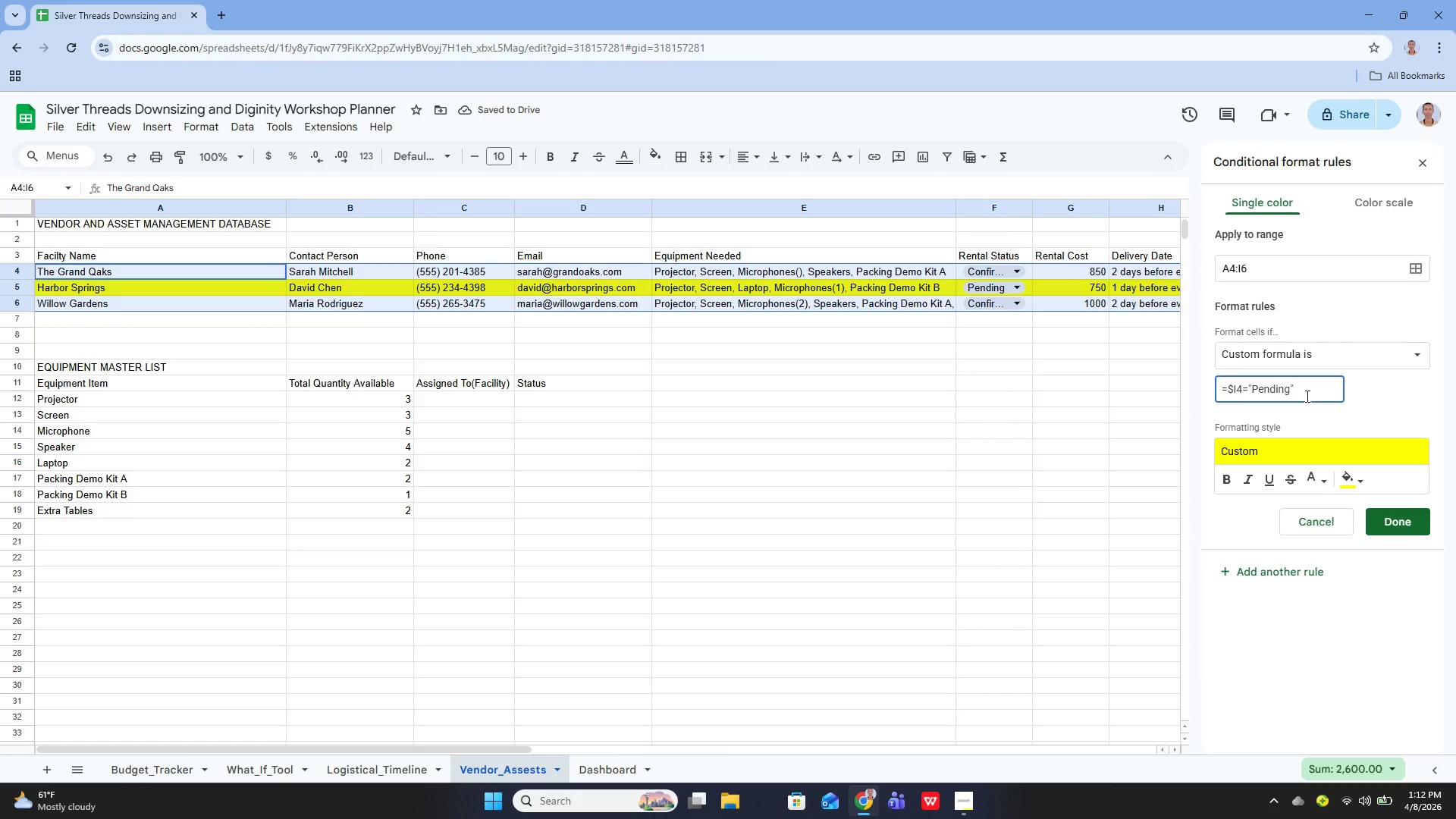 
wait(10.02)
 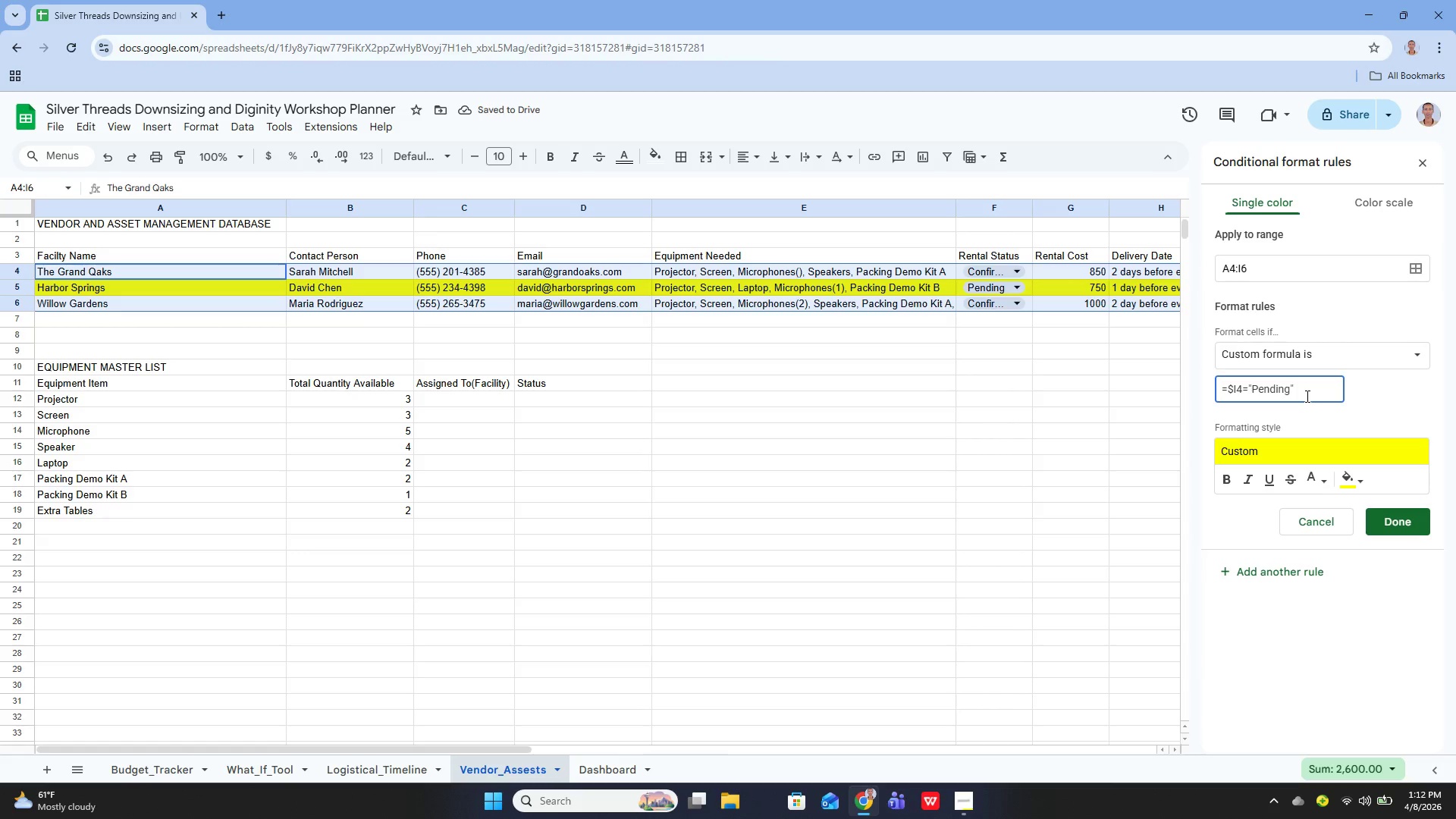 
left_click([1356, 483])
 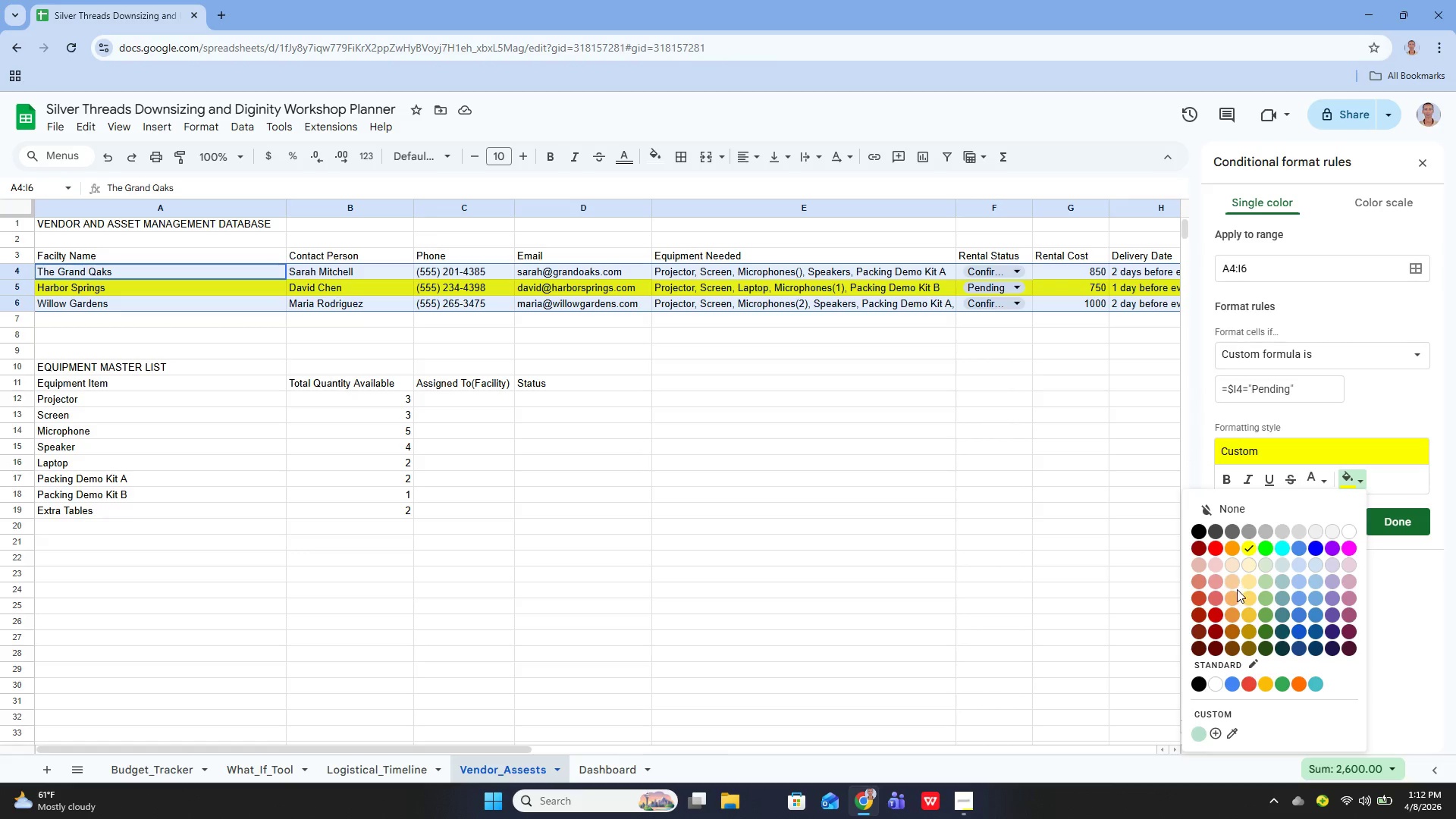 
wait(6.34)
 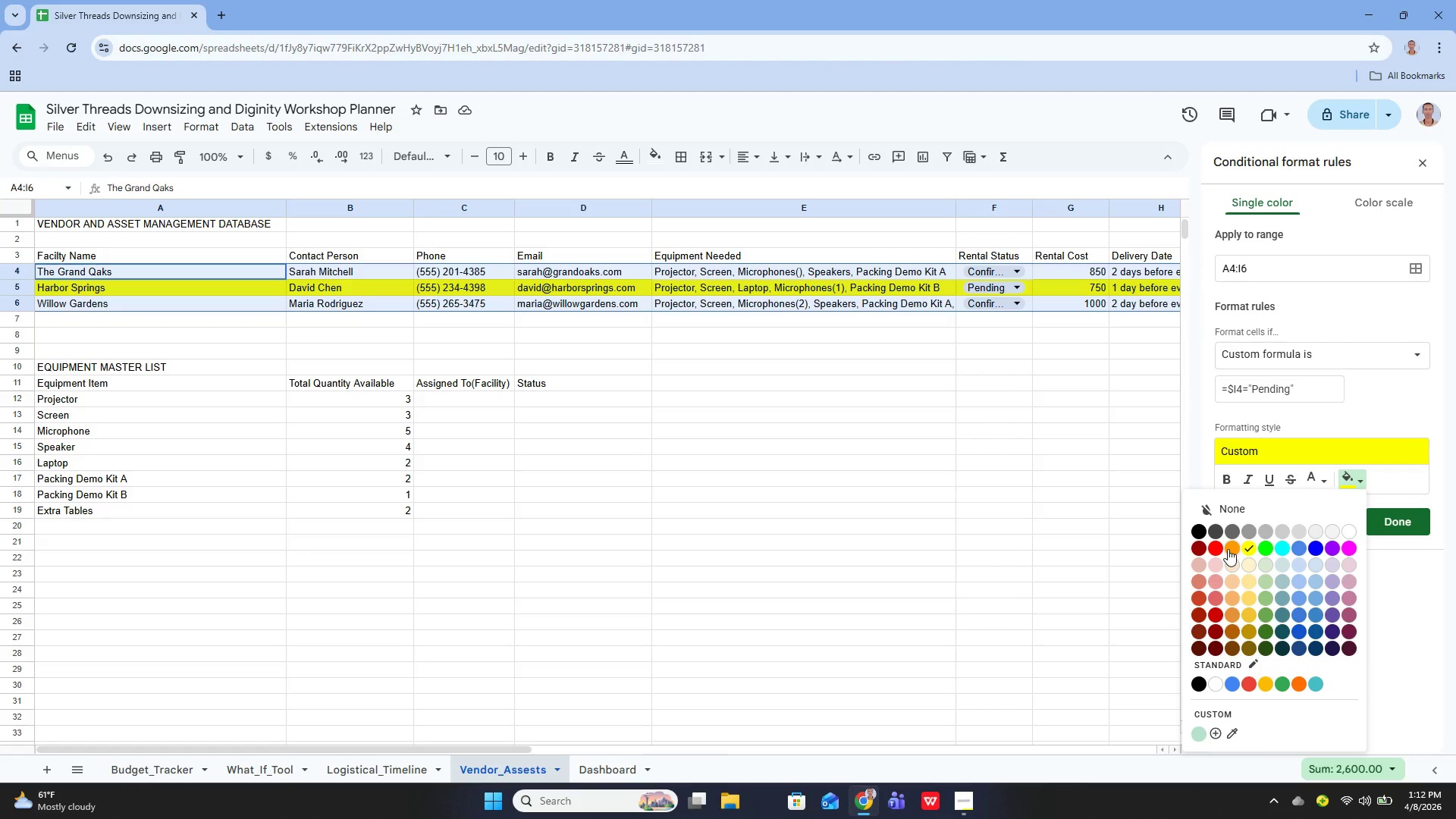 
left_click([1234, 595])
 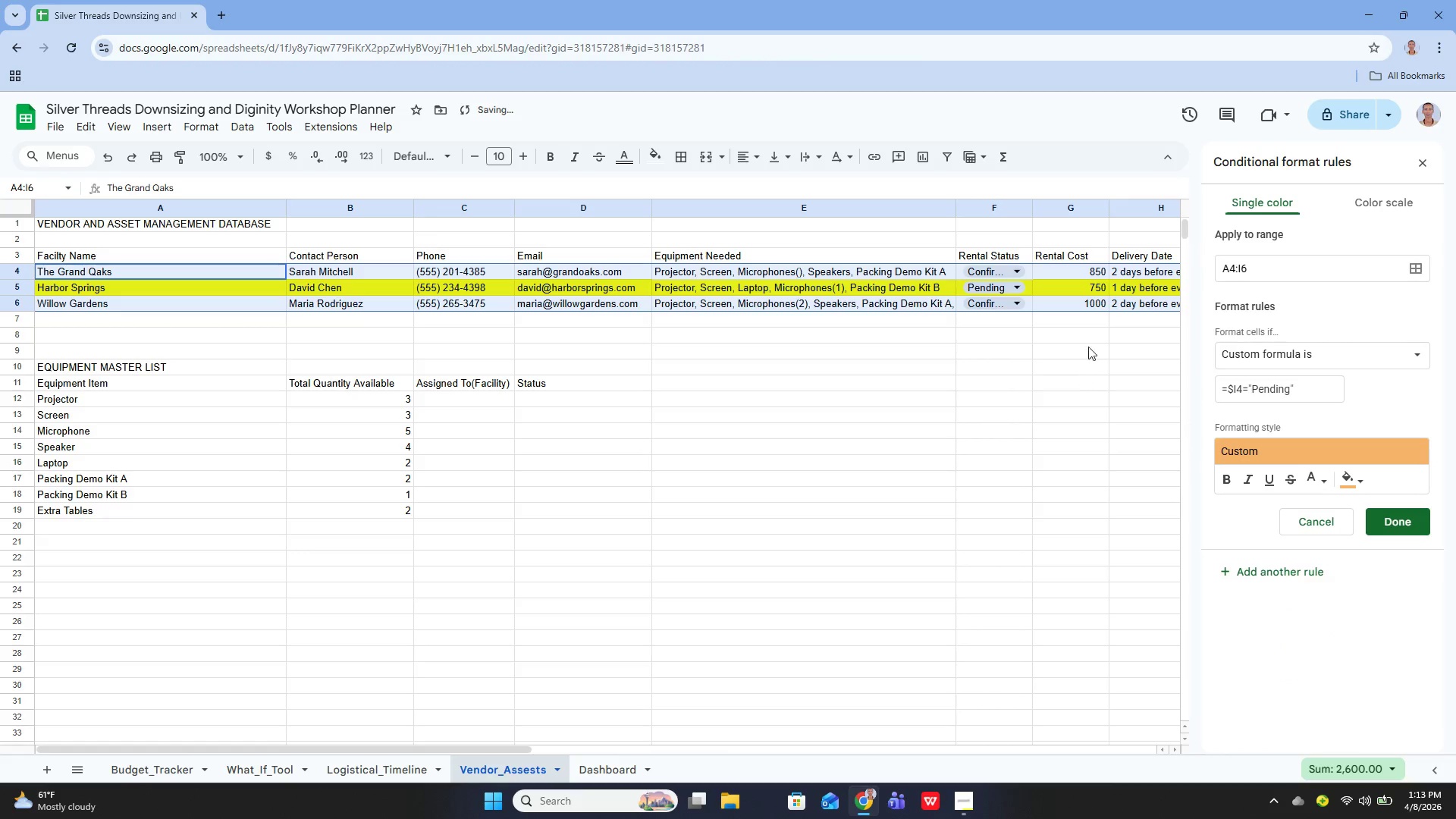 
scroll: coordinate [1039, 308], scroll_direction: up, amount: 2.0
 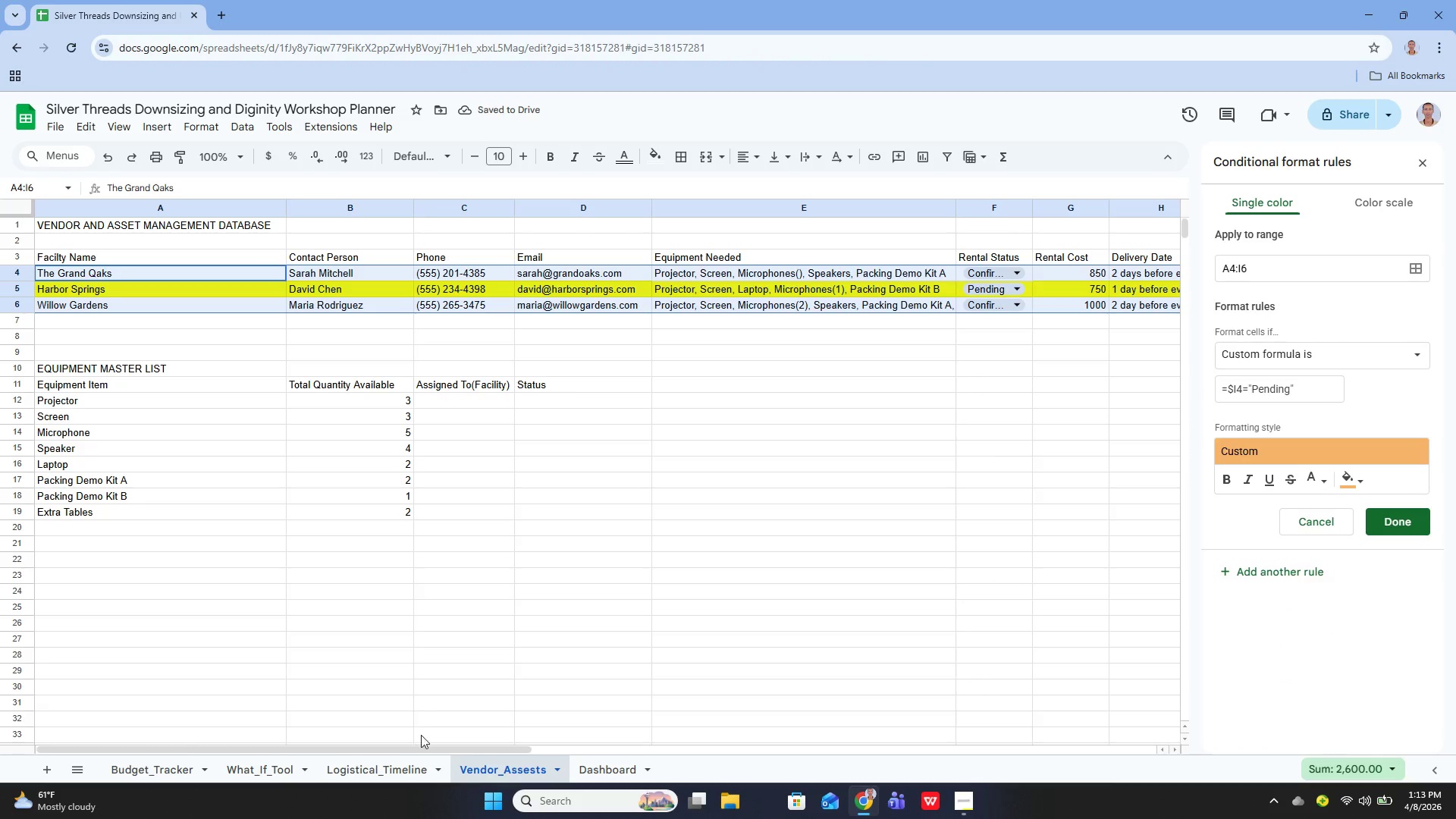 
left_click_drag(start_coordinate=[425, 747], to_coordinate=[448, 743])
 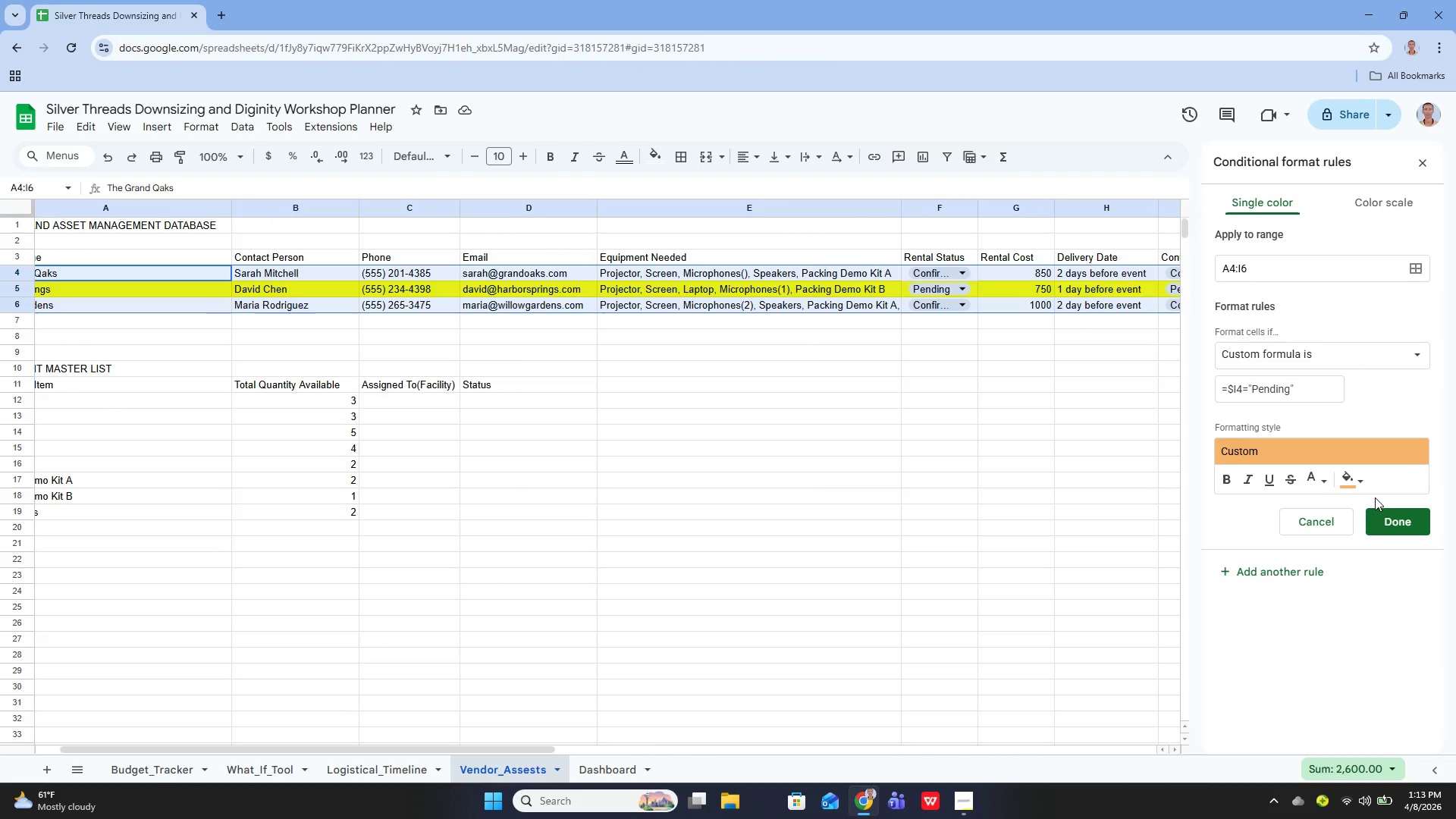 
wait(6.45)
 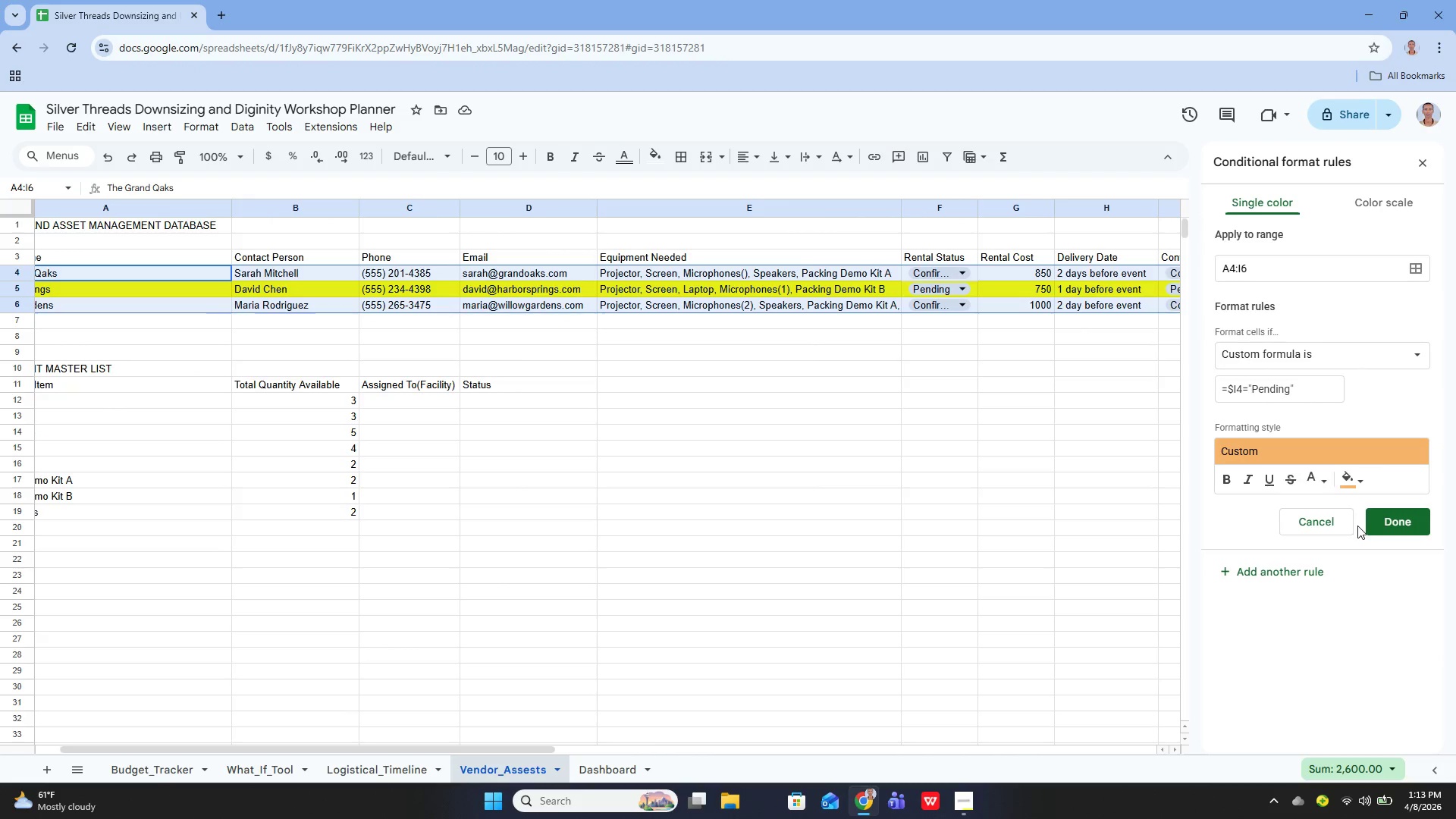 
left_click([1398, 530])
 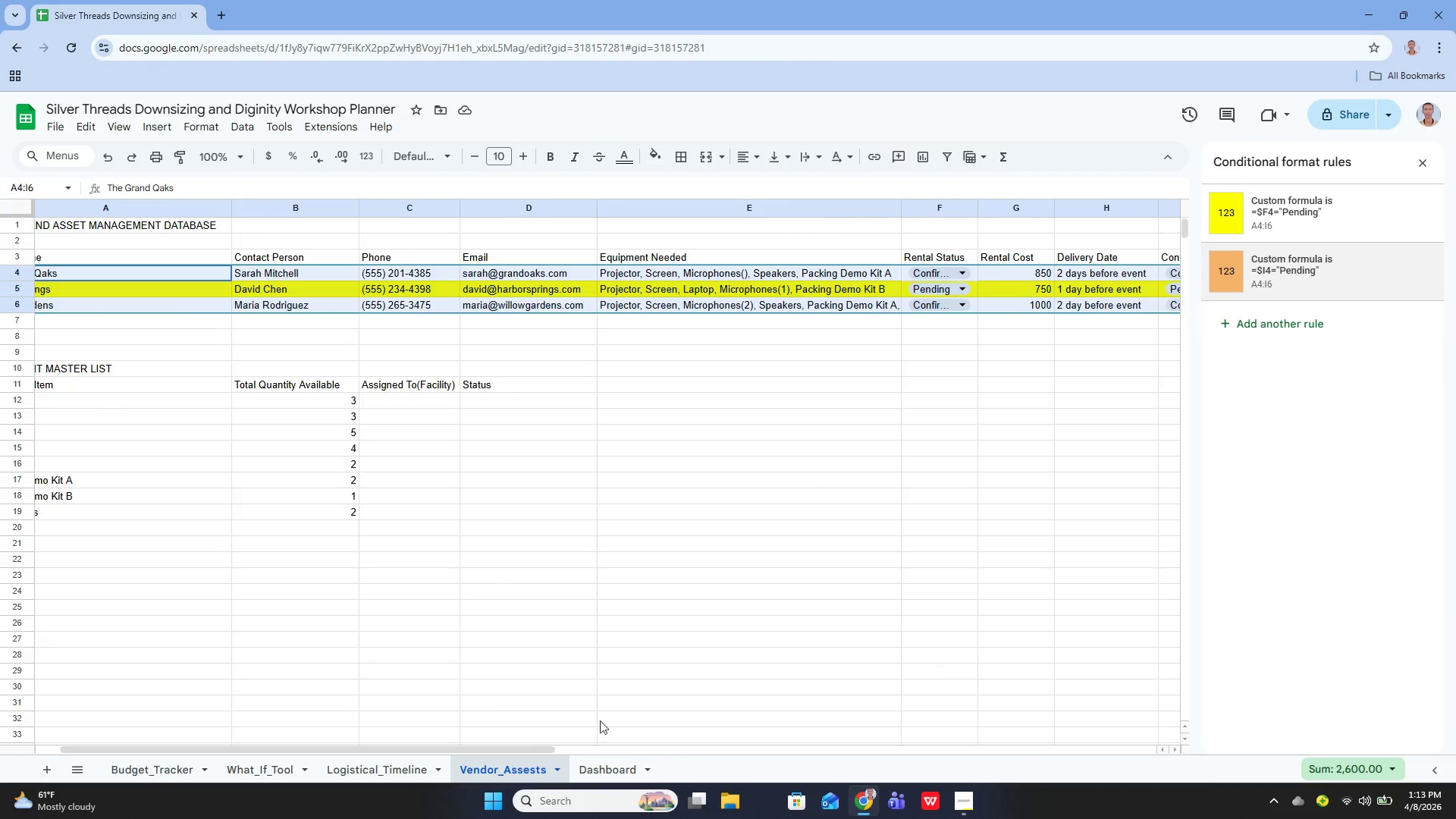 
left_click_drag(start_coordinate=[463, 748], to_coordinate=[626, 789])
 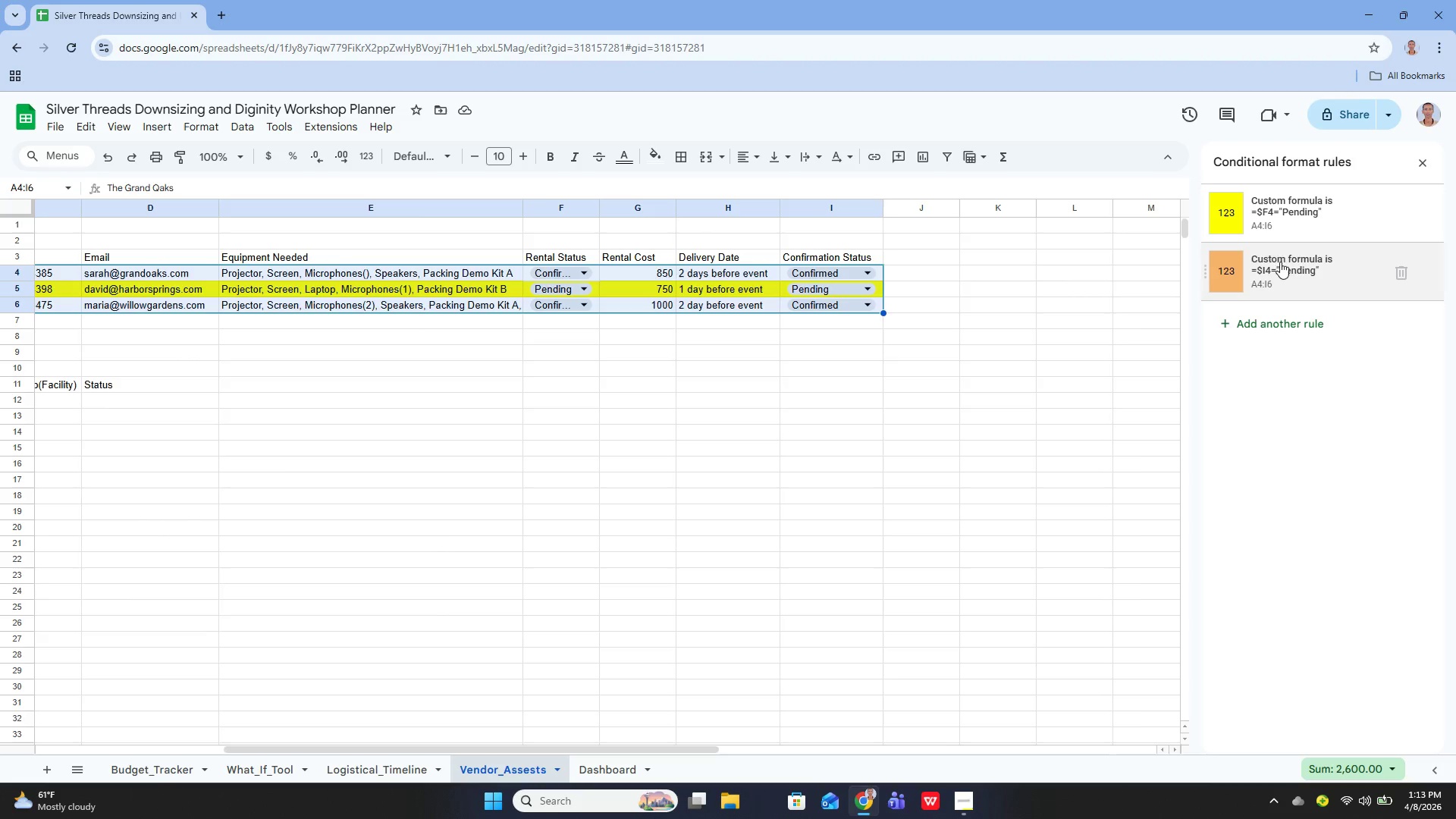 
left_click([1275, 223])
 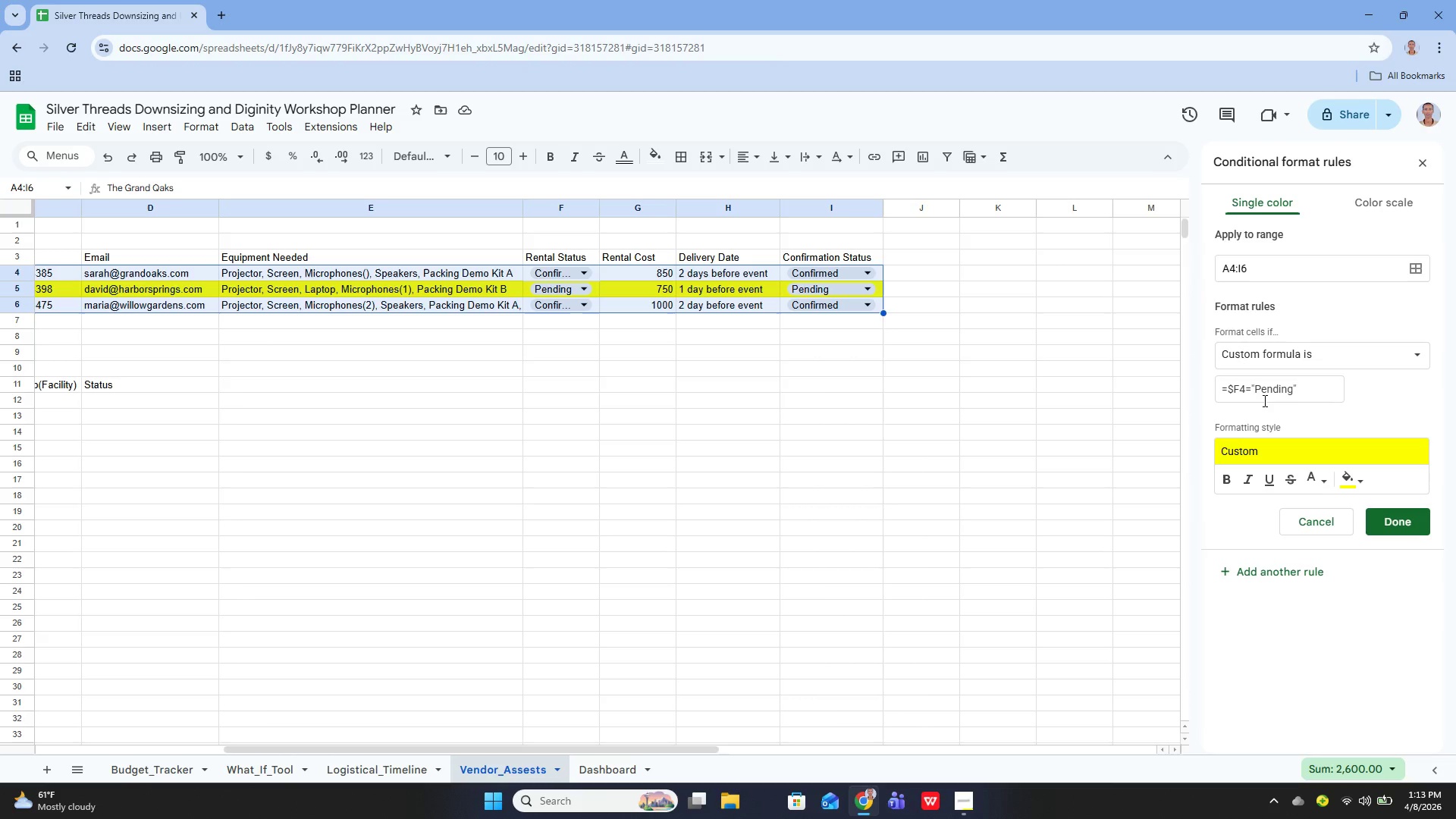 
wait(11.8)
 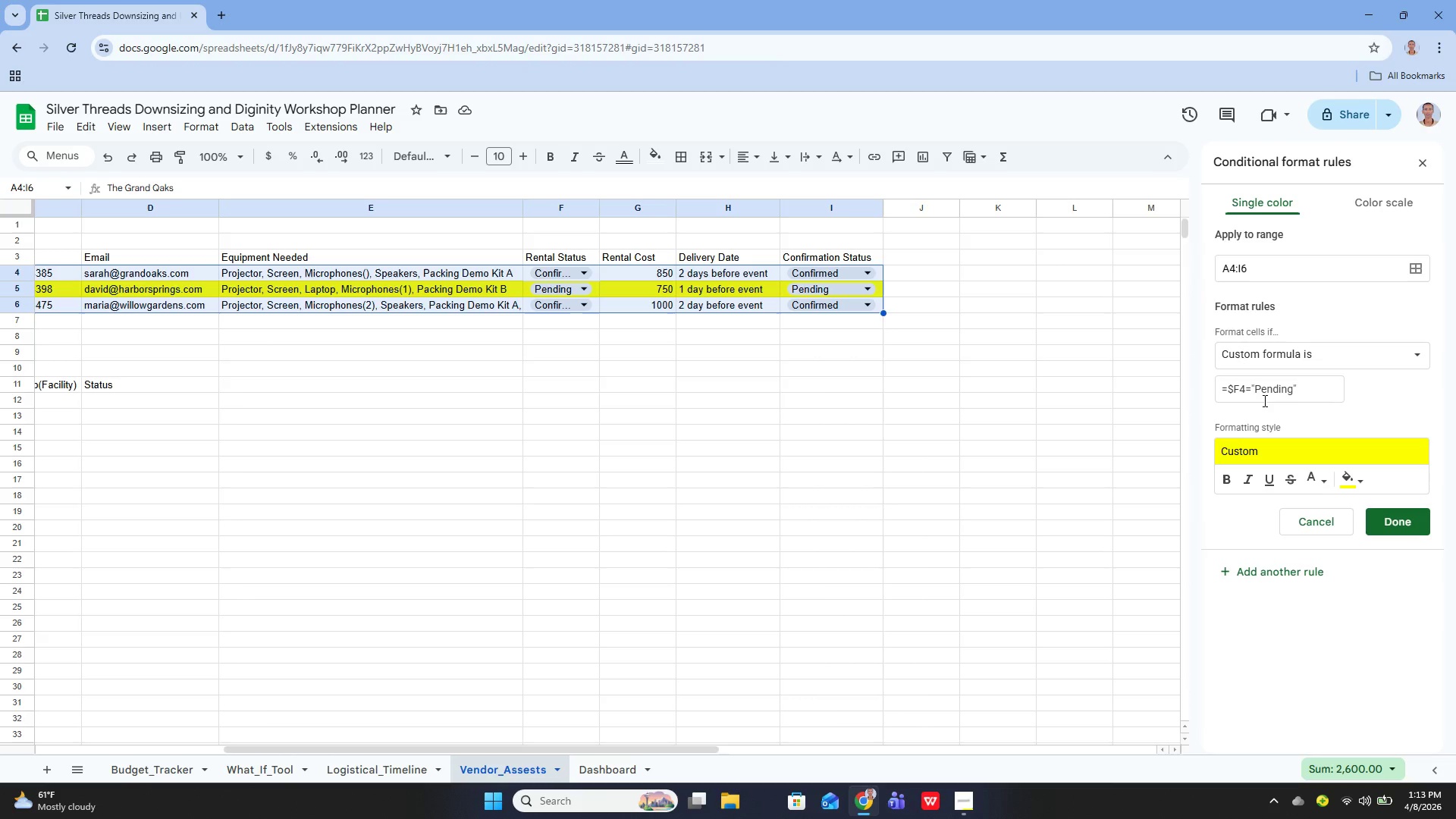 
left_click([1284, 275])
 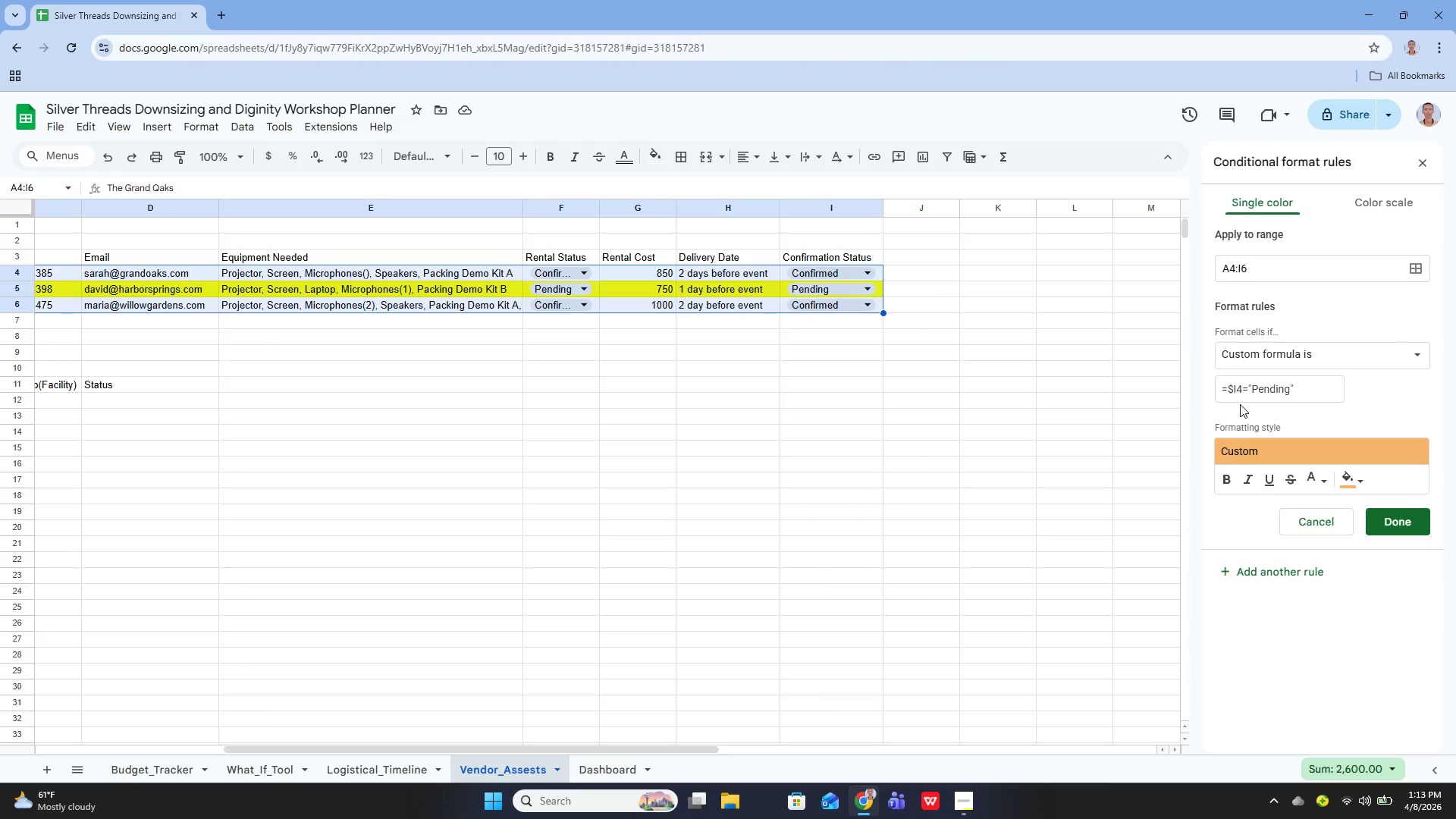 
wait(9.23)
 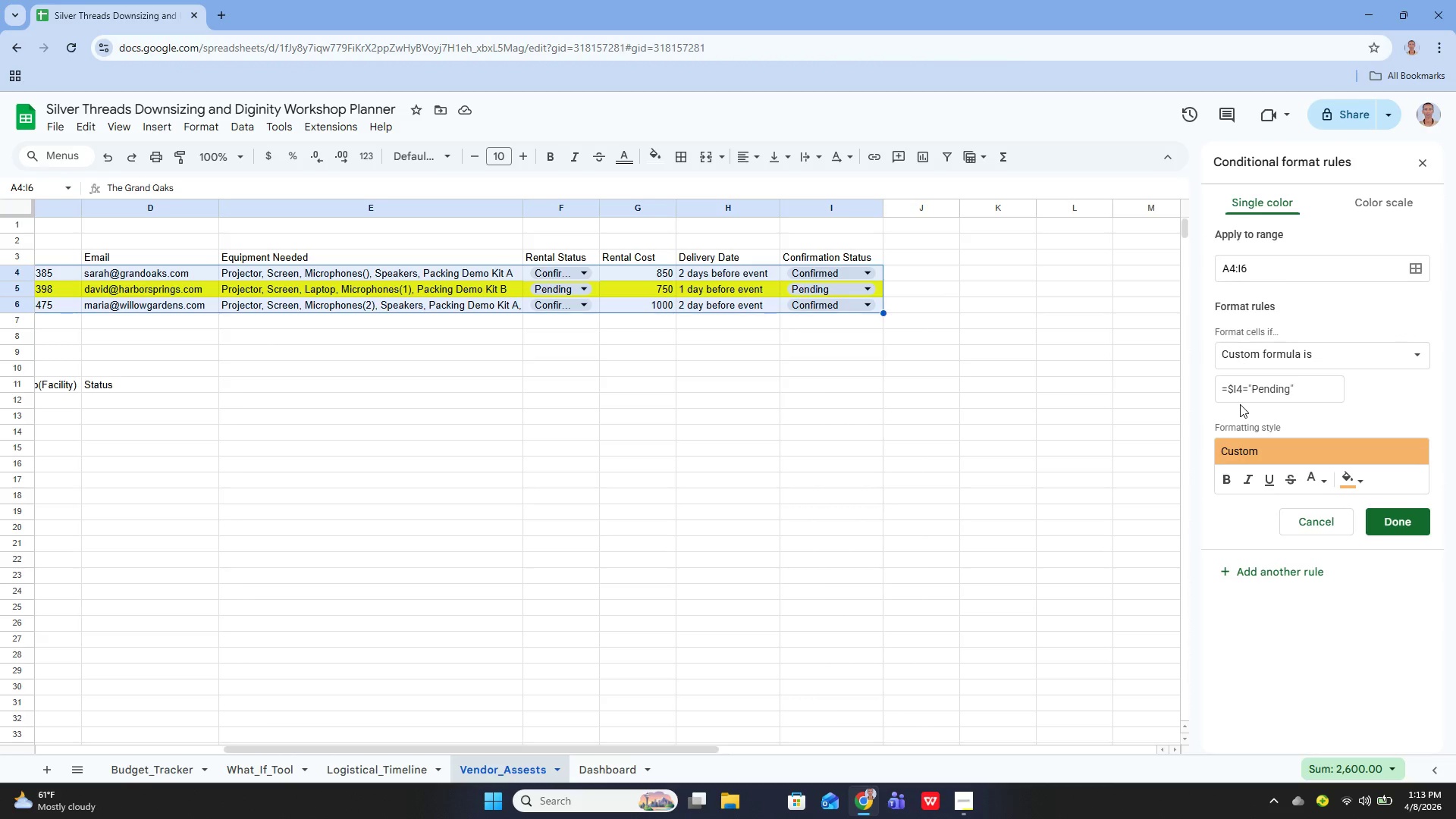 
left_click([1398, 516])
 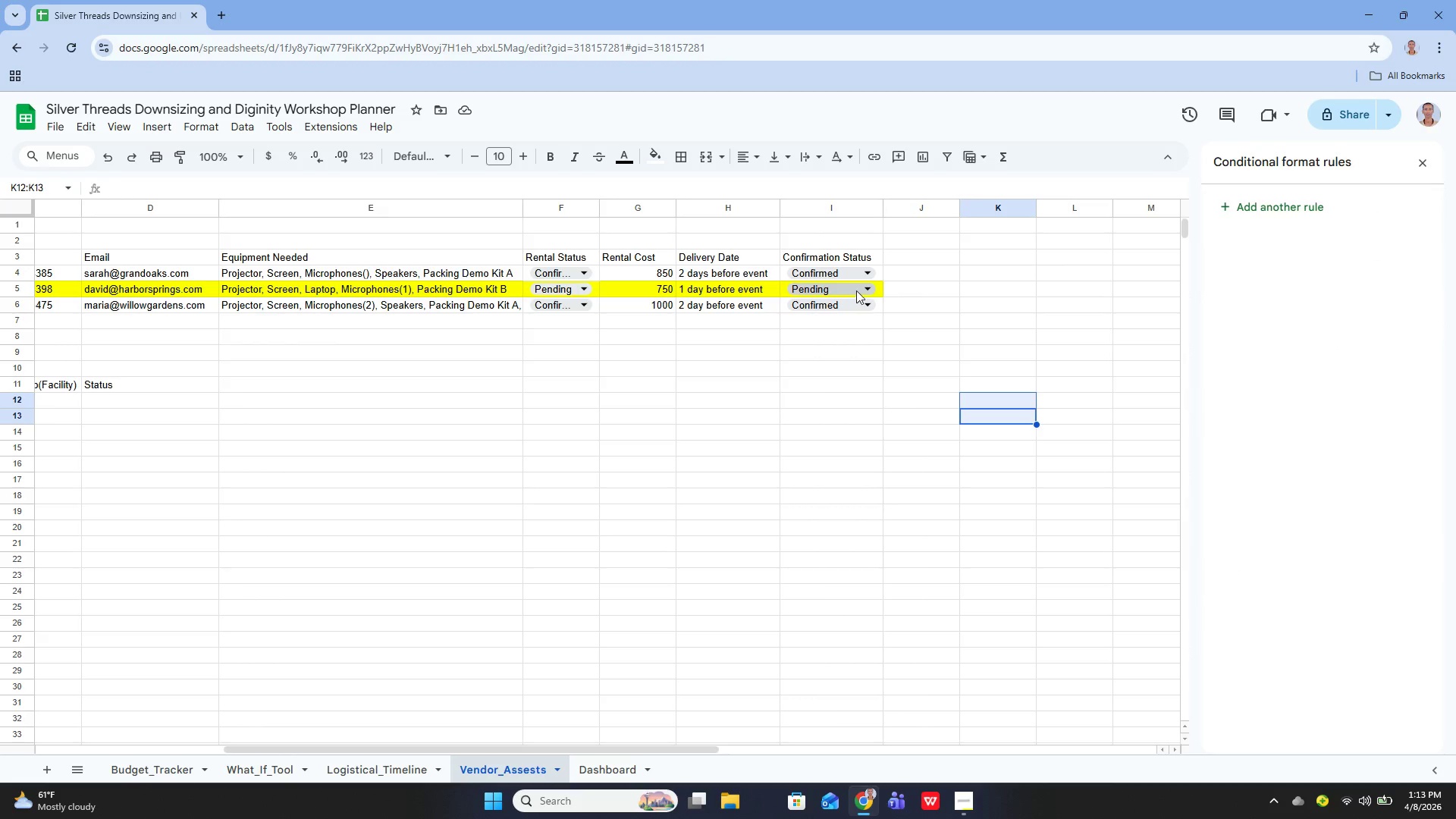 
left_click([864, 288])
 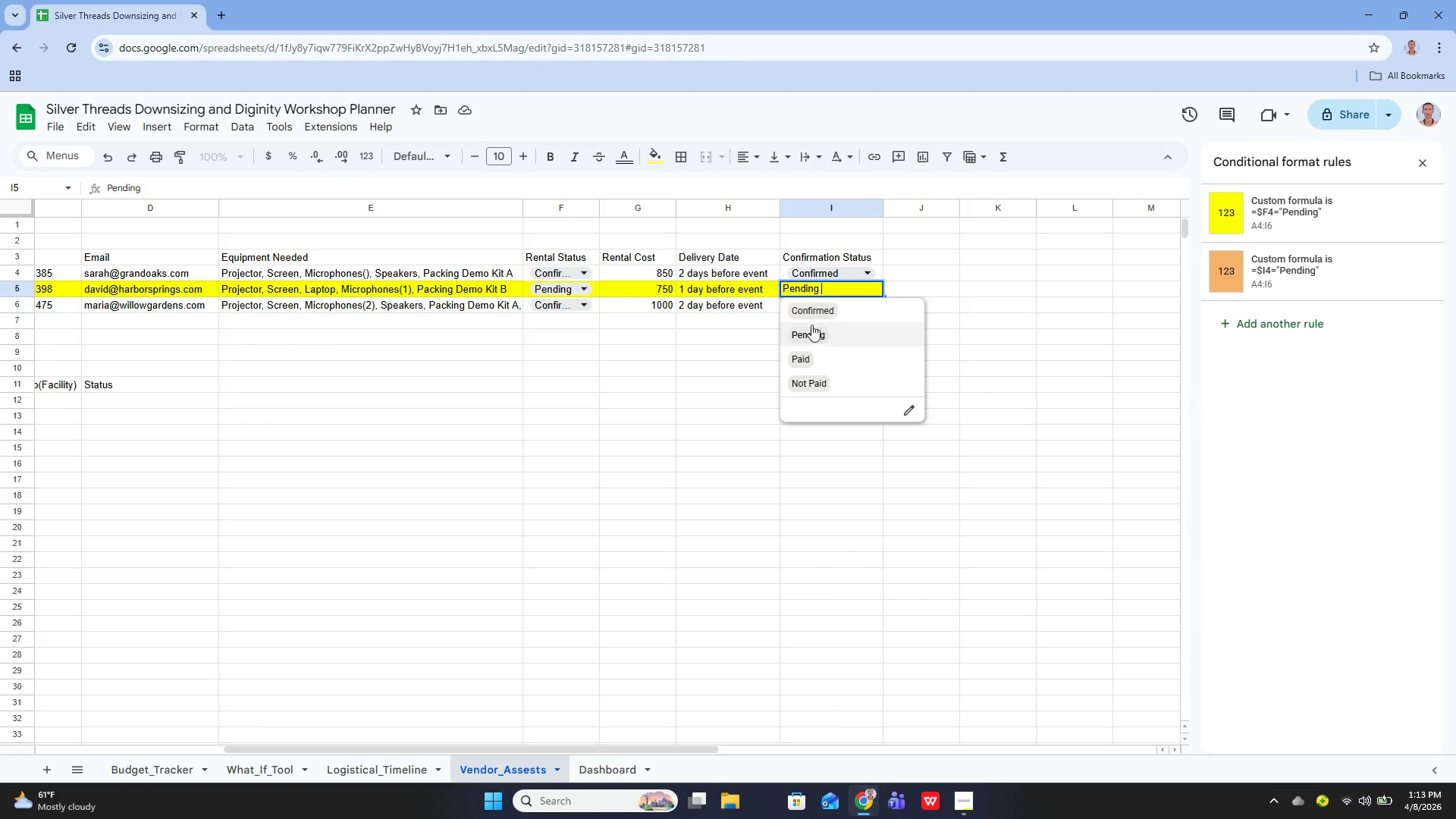 
left_click([811, 326])
 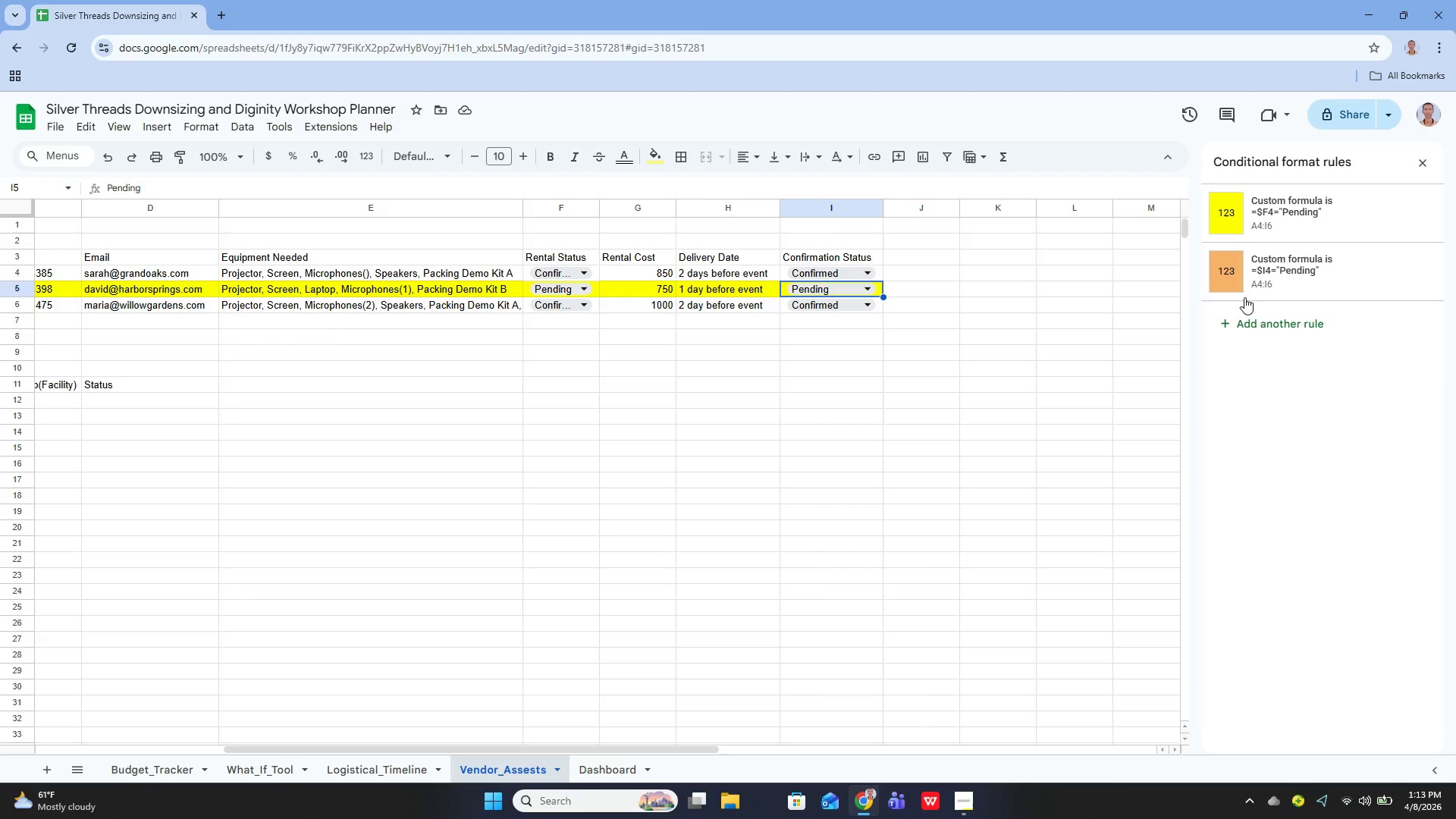 
left_click([1271, 290])
 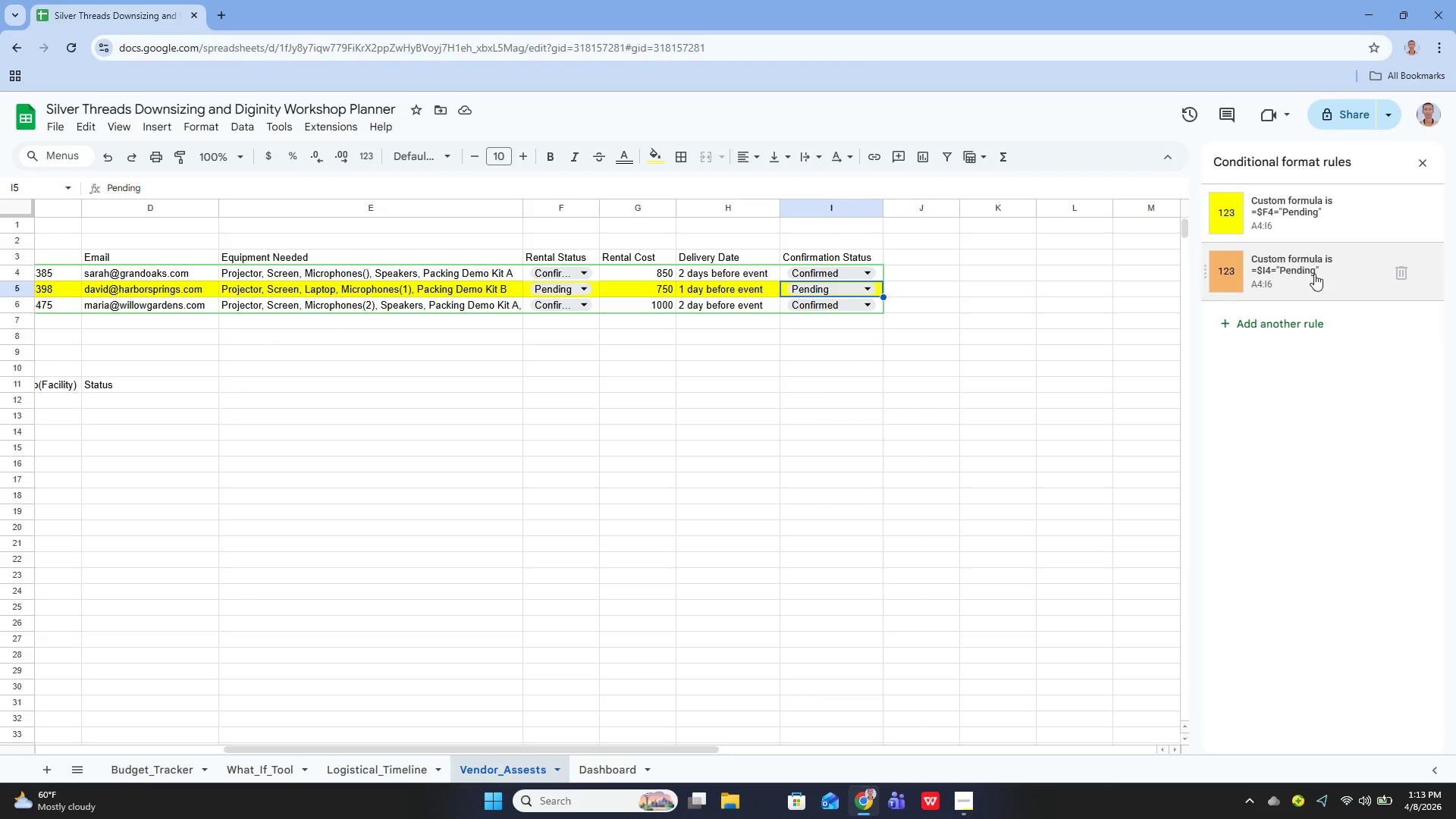 
left_click([1407, 272])
 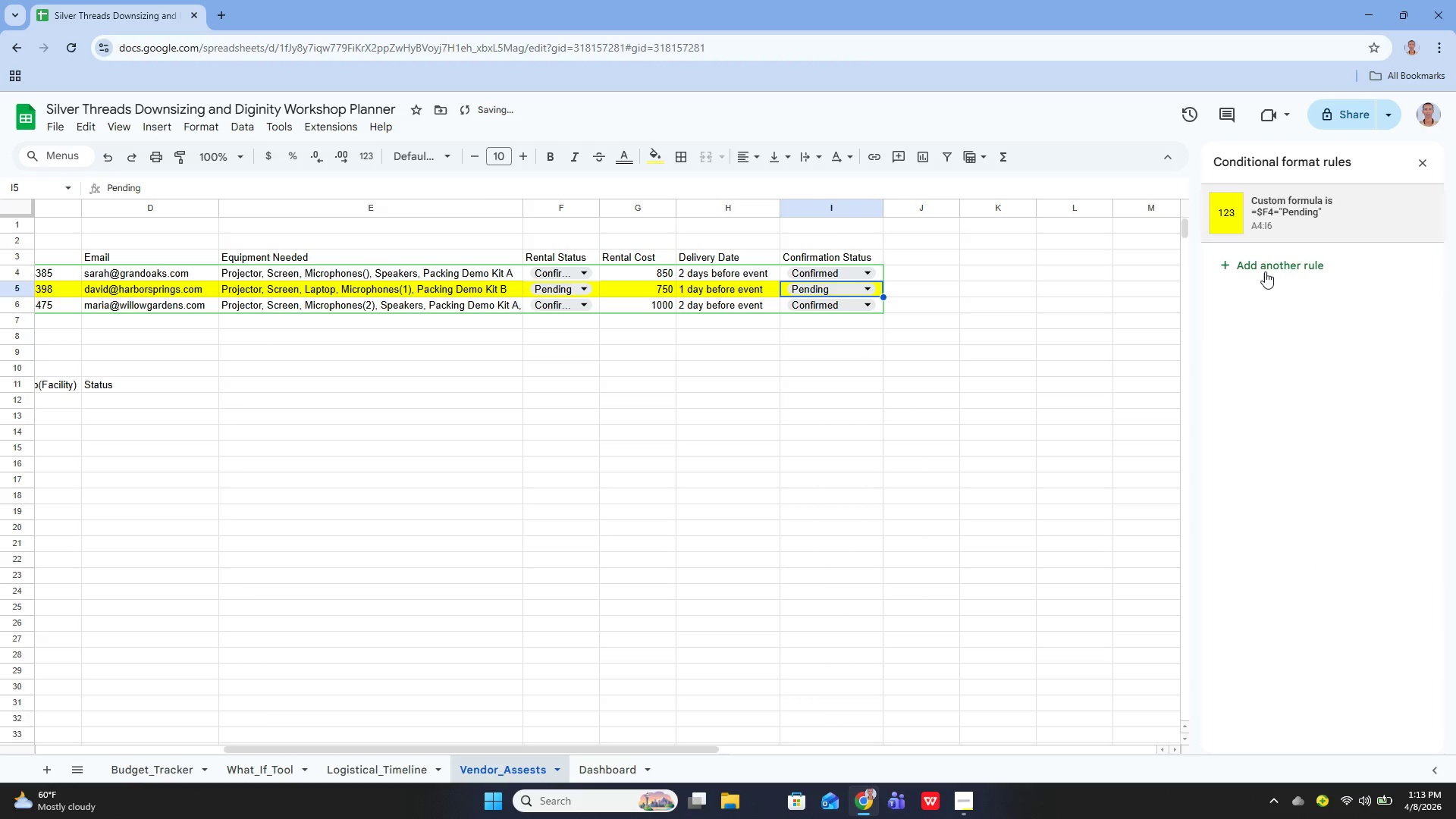 
left_click([1261, 270])
 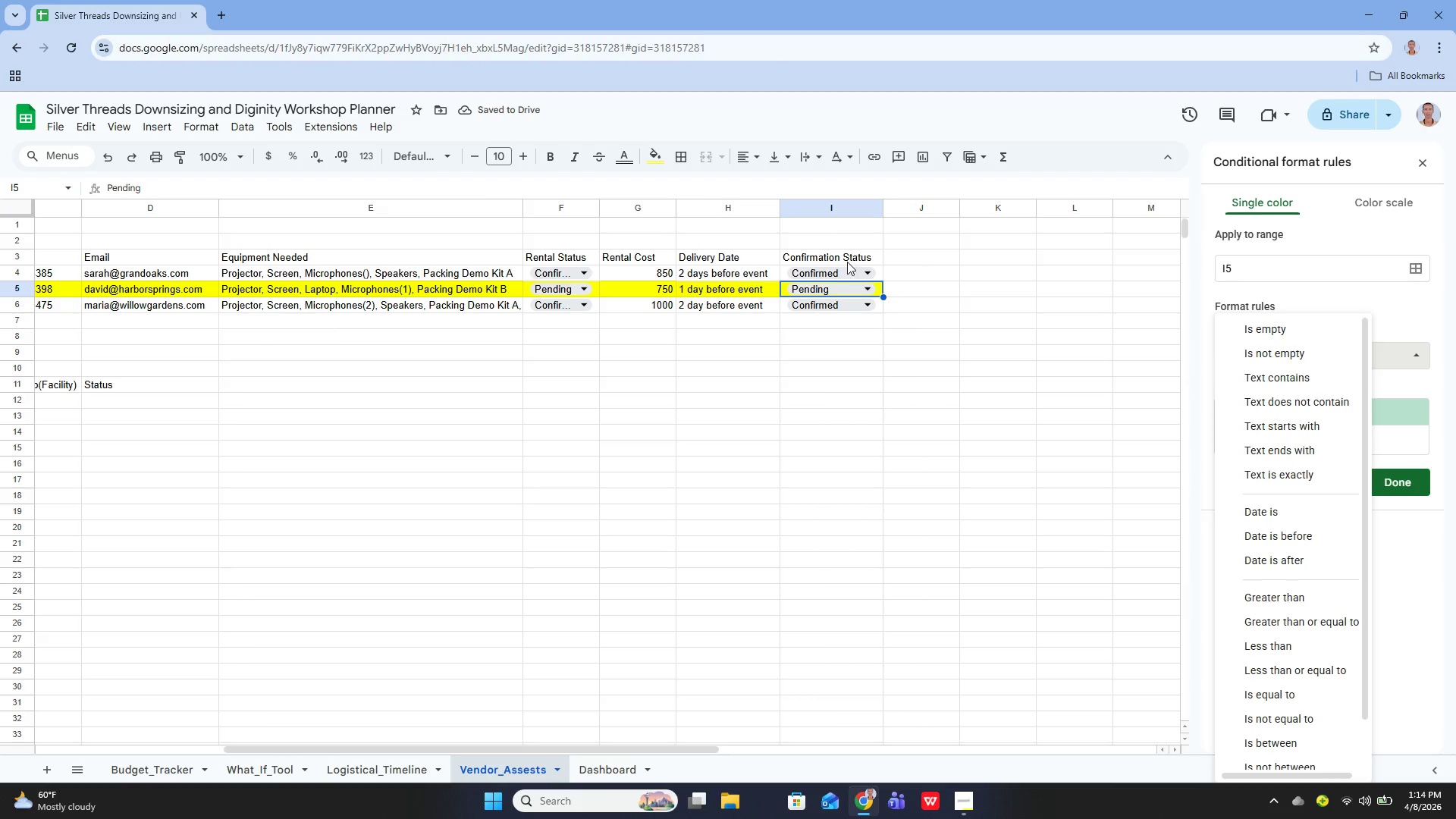 
wait(5.25)
 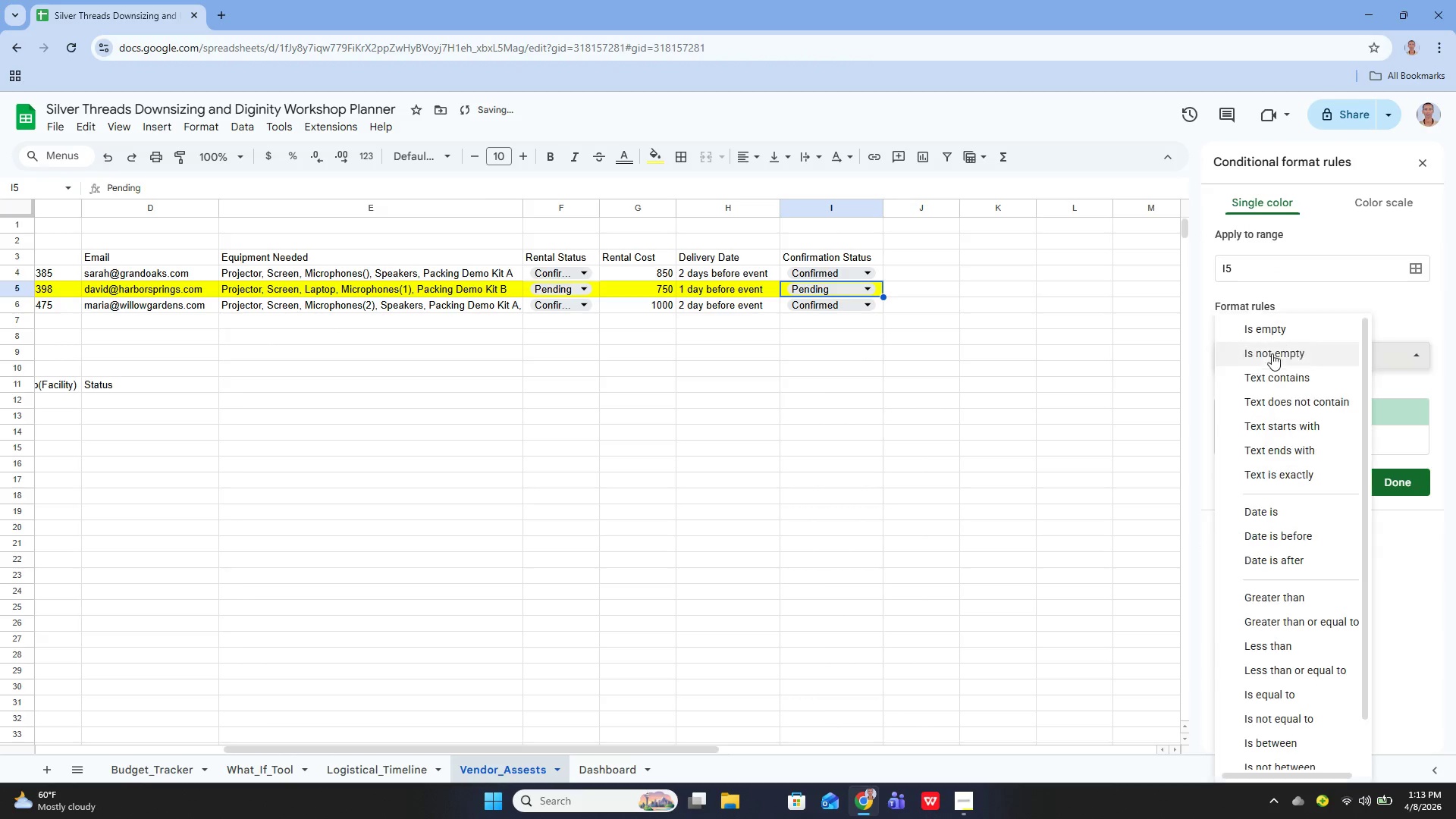 
left_click([1275, 273])
 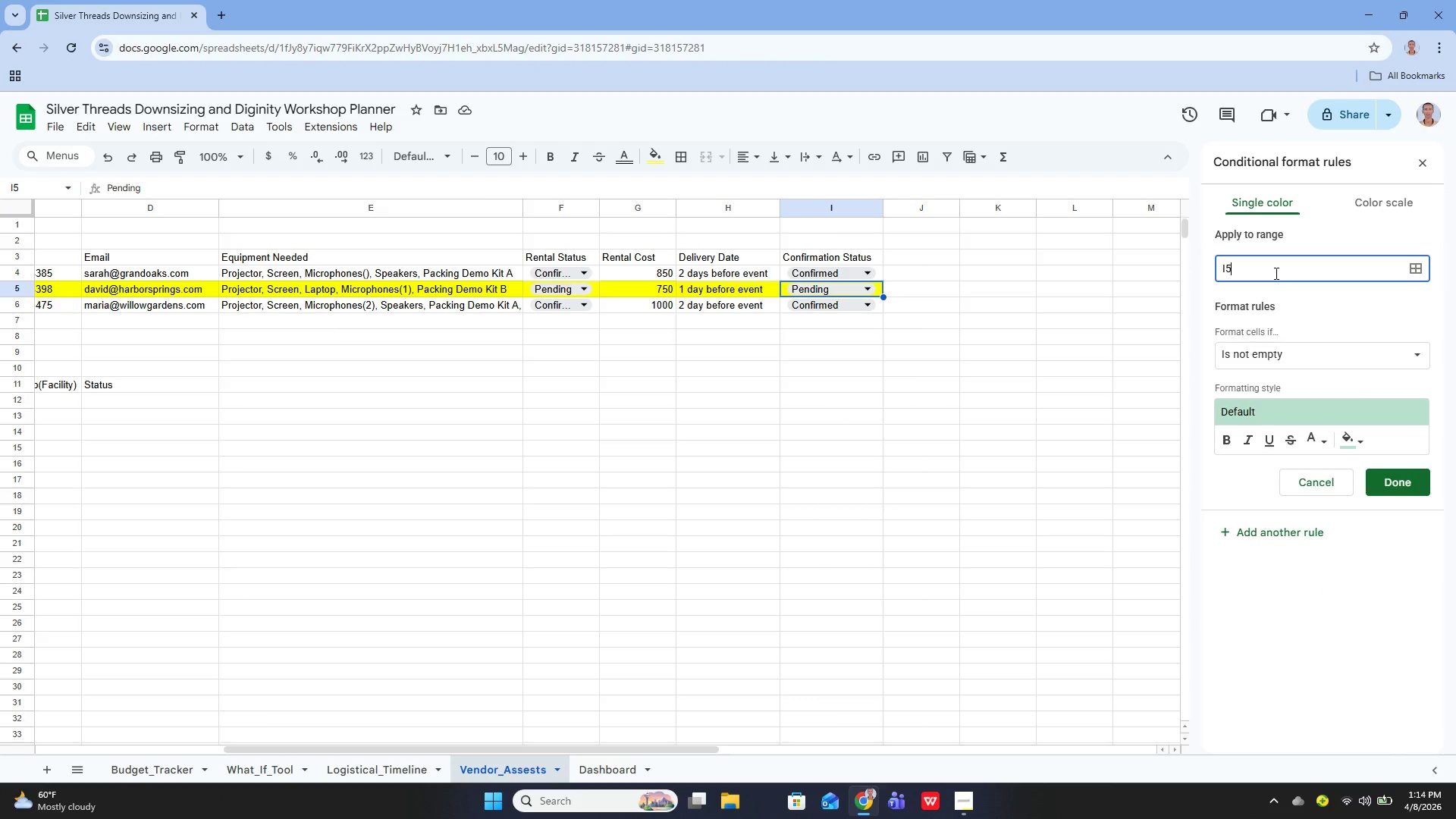 
key(Control+ControlLeft)
 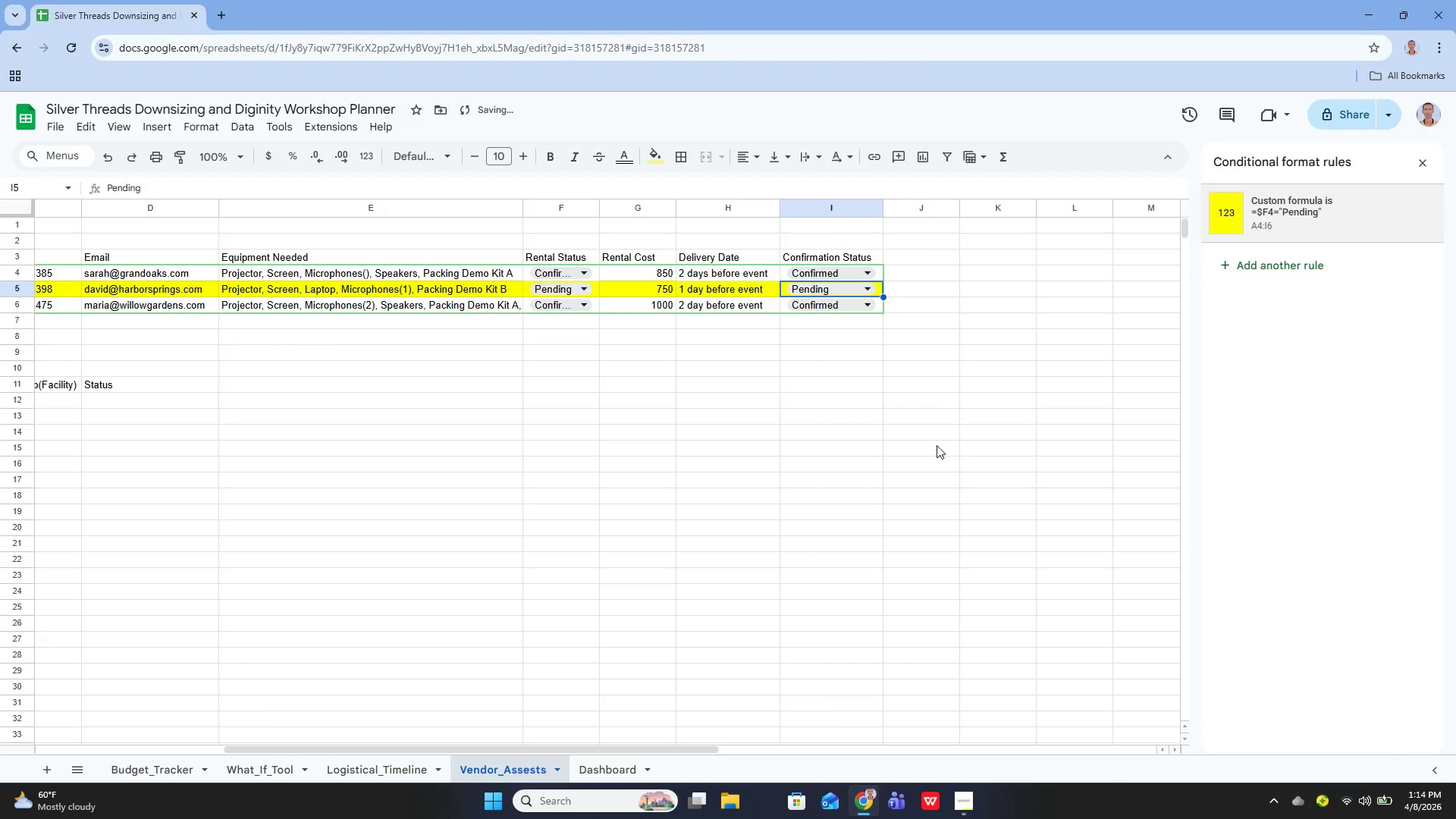 
scroll: coordinate [816, 440], scroll_direction: none, amount: 0.0
 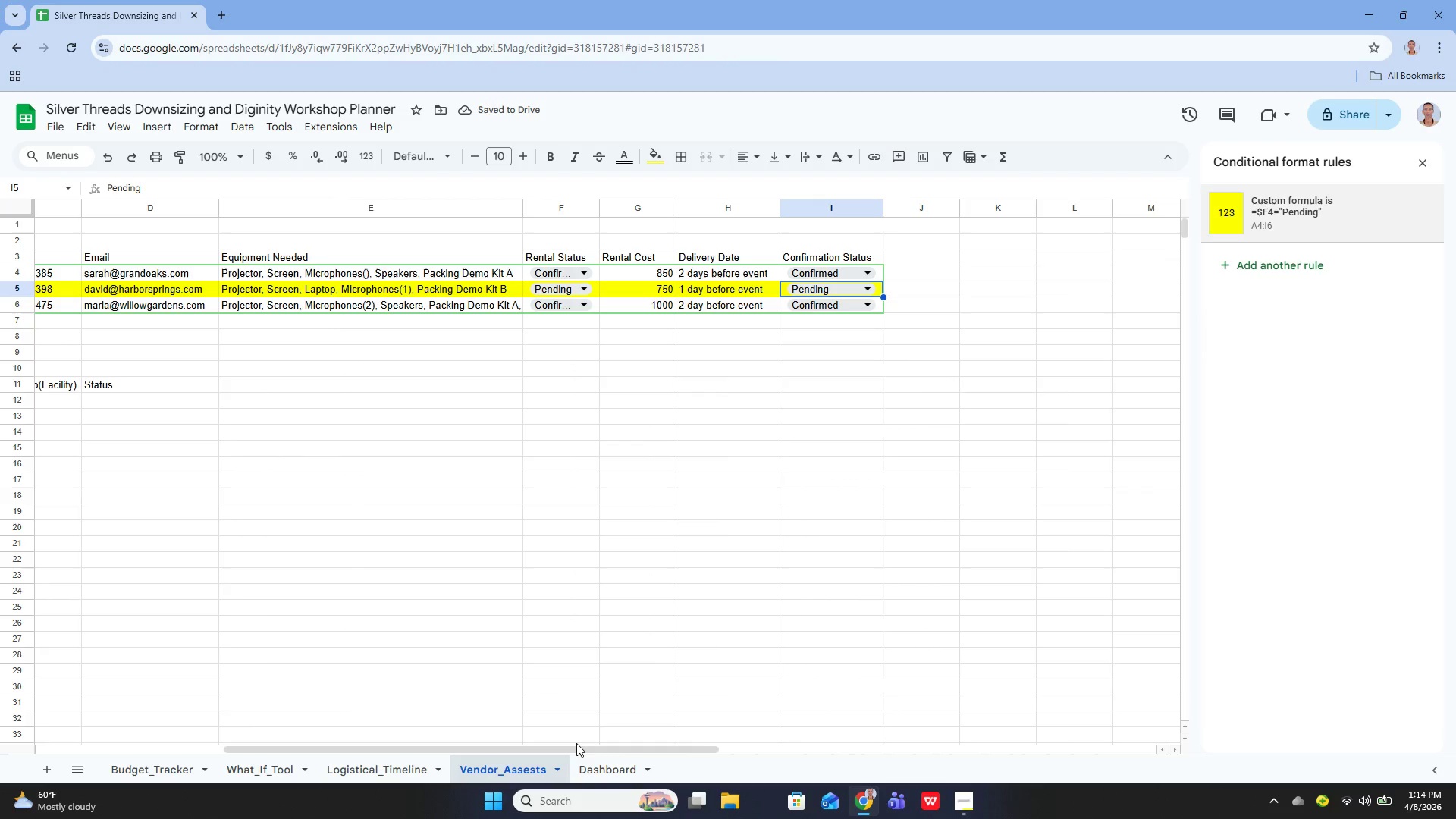 
left_click_drag(start_coordinate=[576, 748], to_coordinate=[433, 752])
 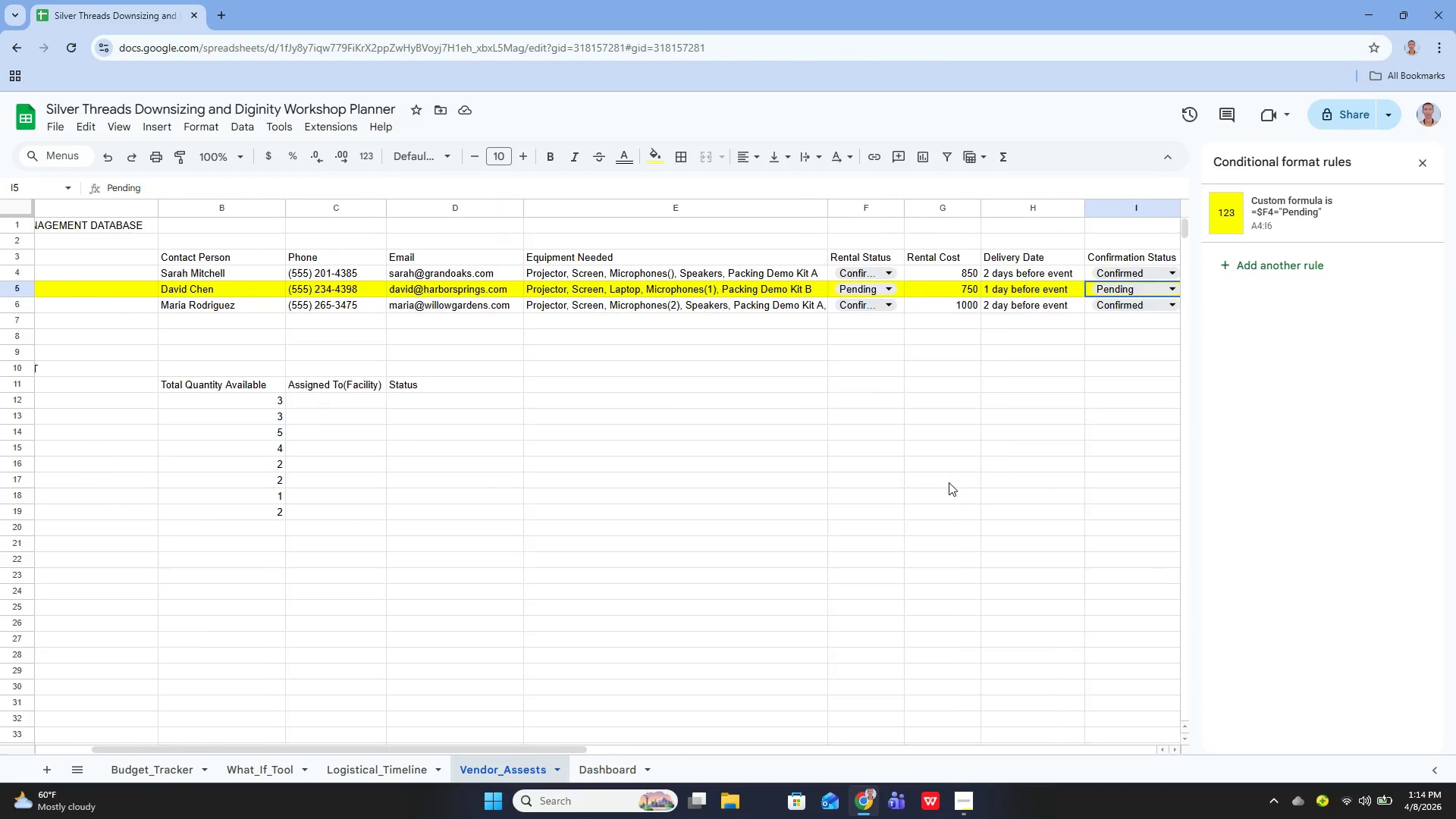 
key(Control+Z)
 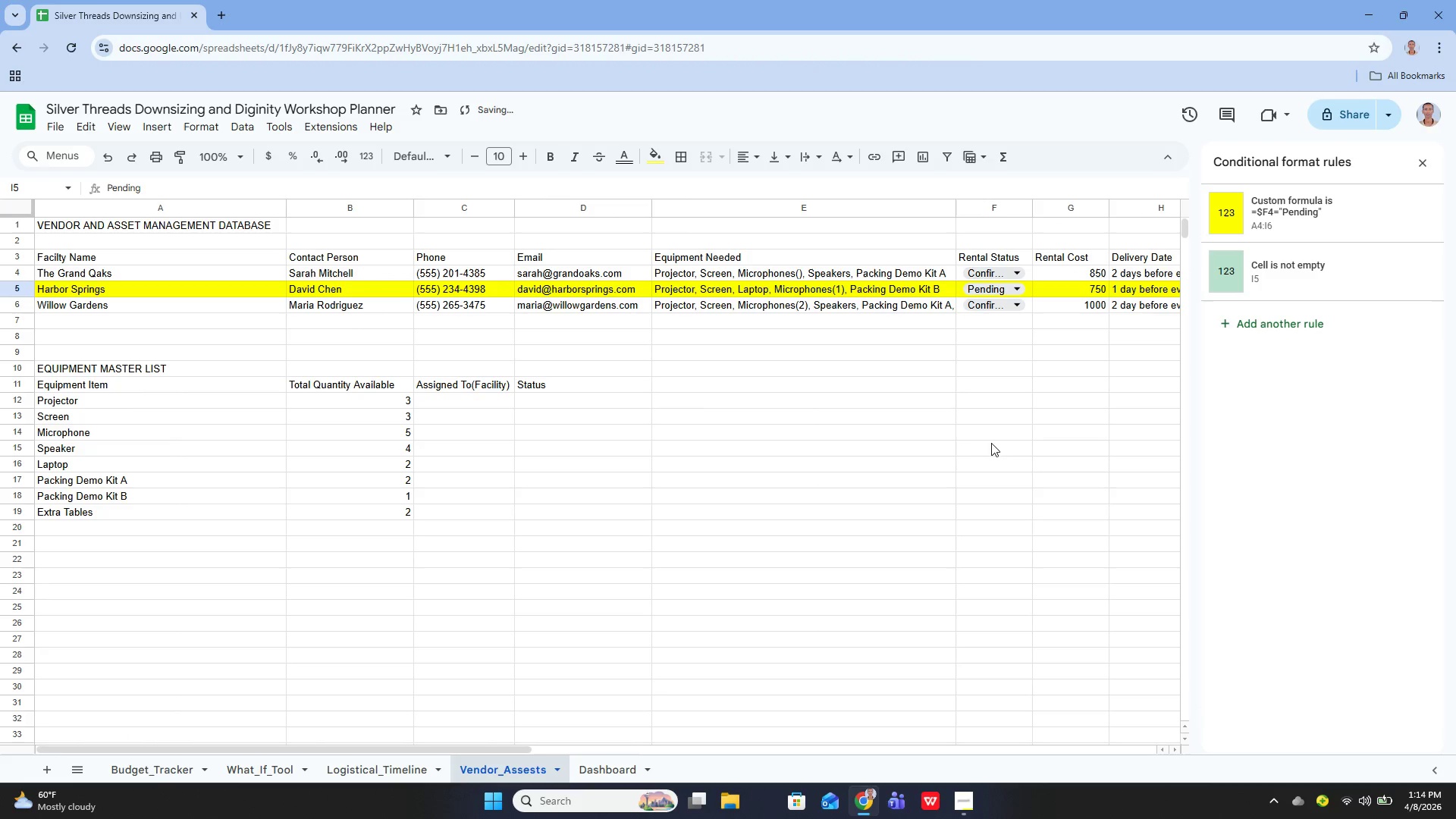 
key(Control+Z)
 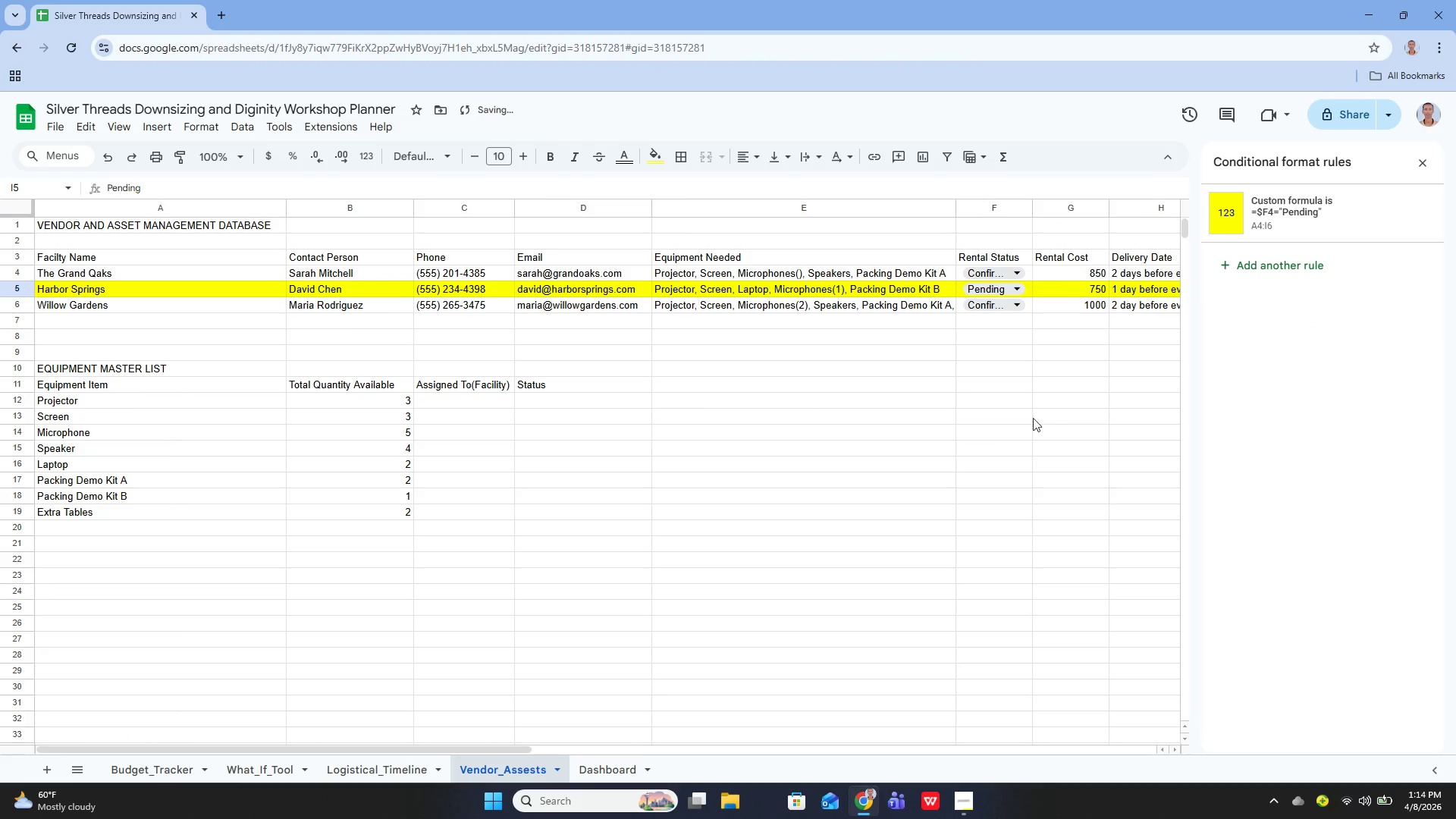 
key(Control+Z)
 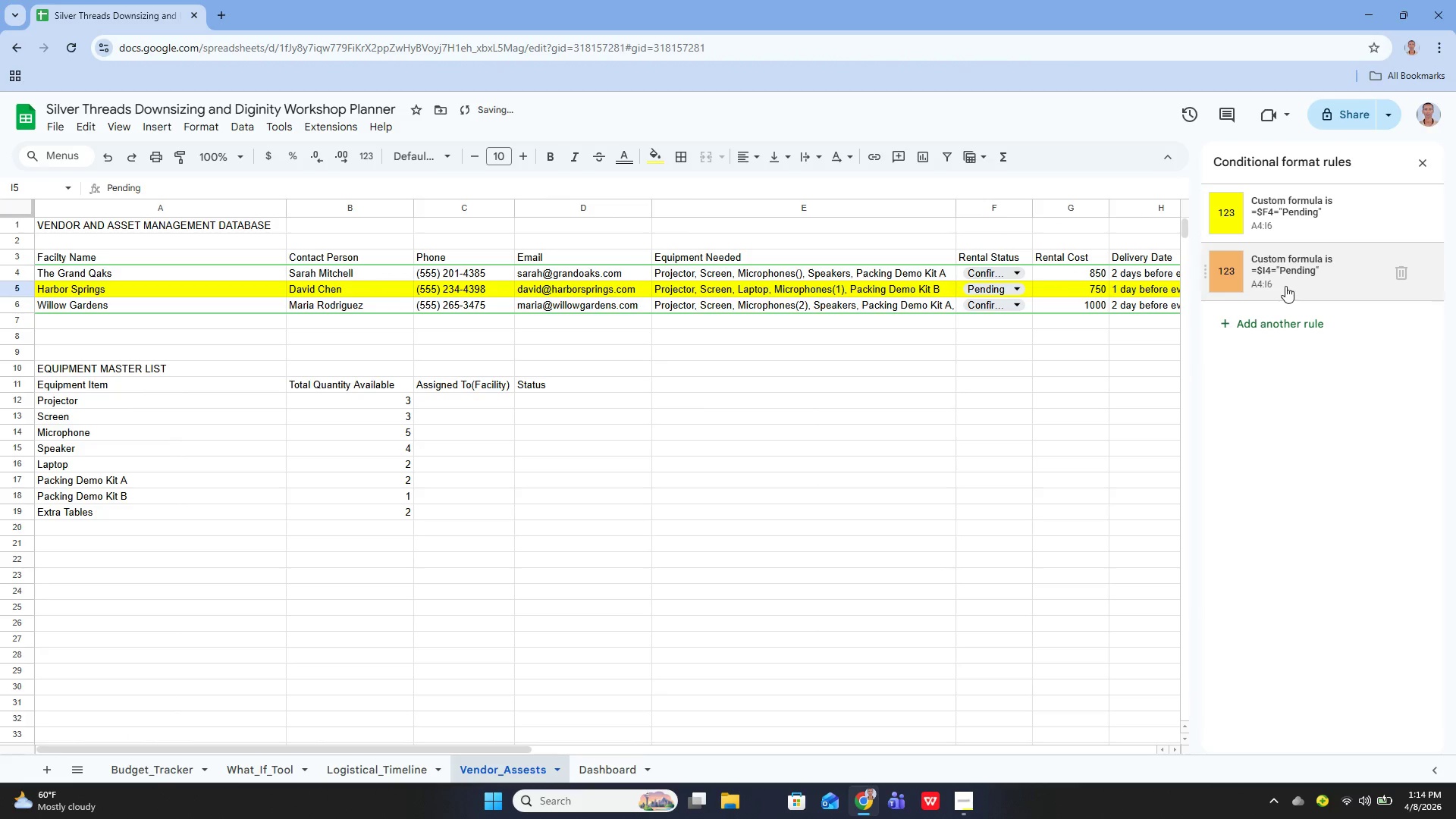 
key(Control+Z)
 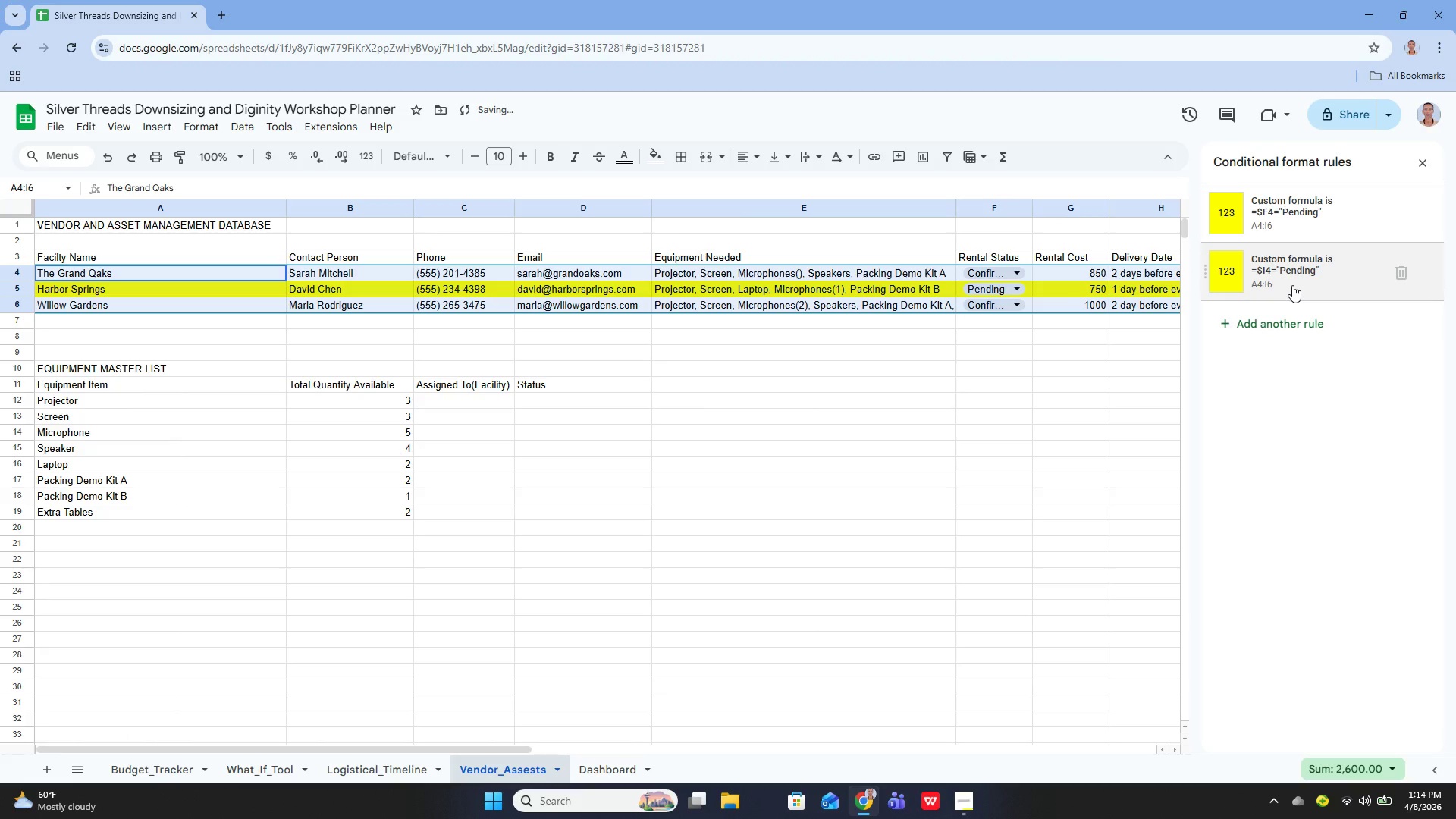 
key(Control+Z)
 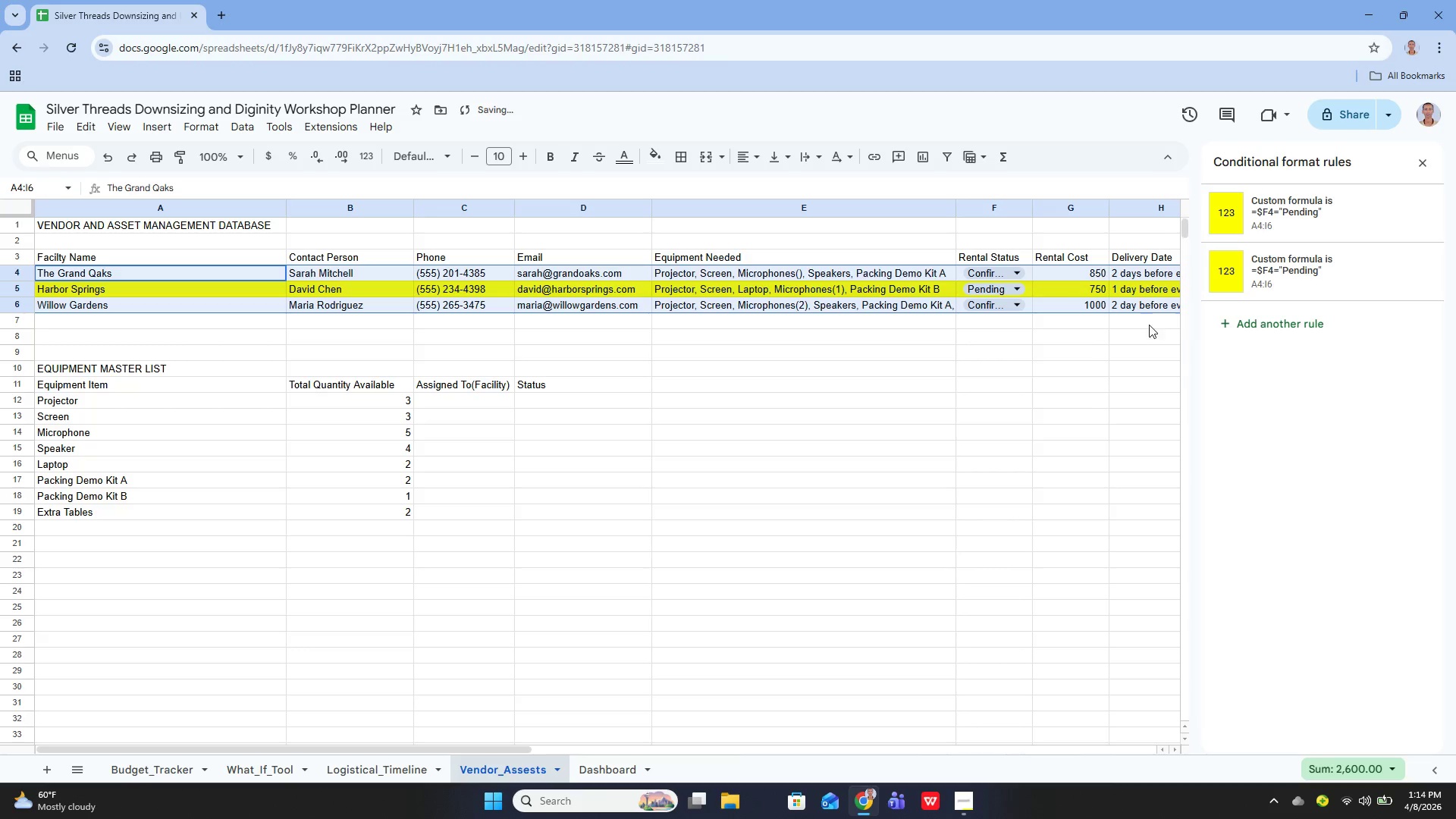 
left_click([1117, 357])
 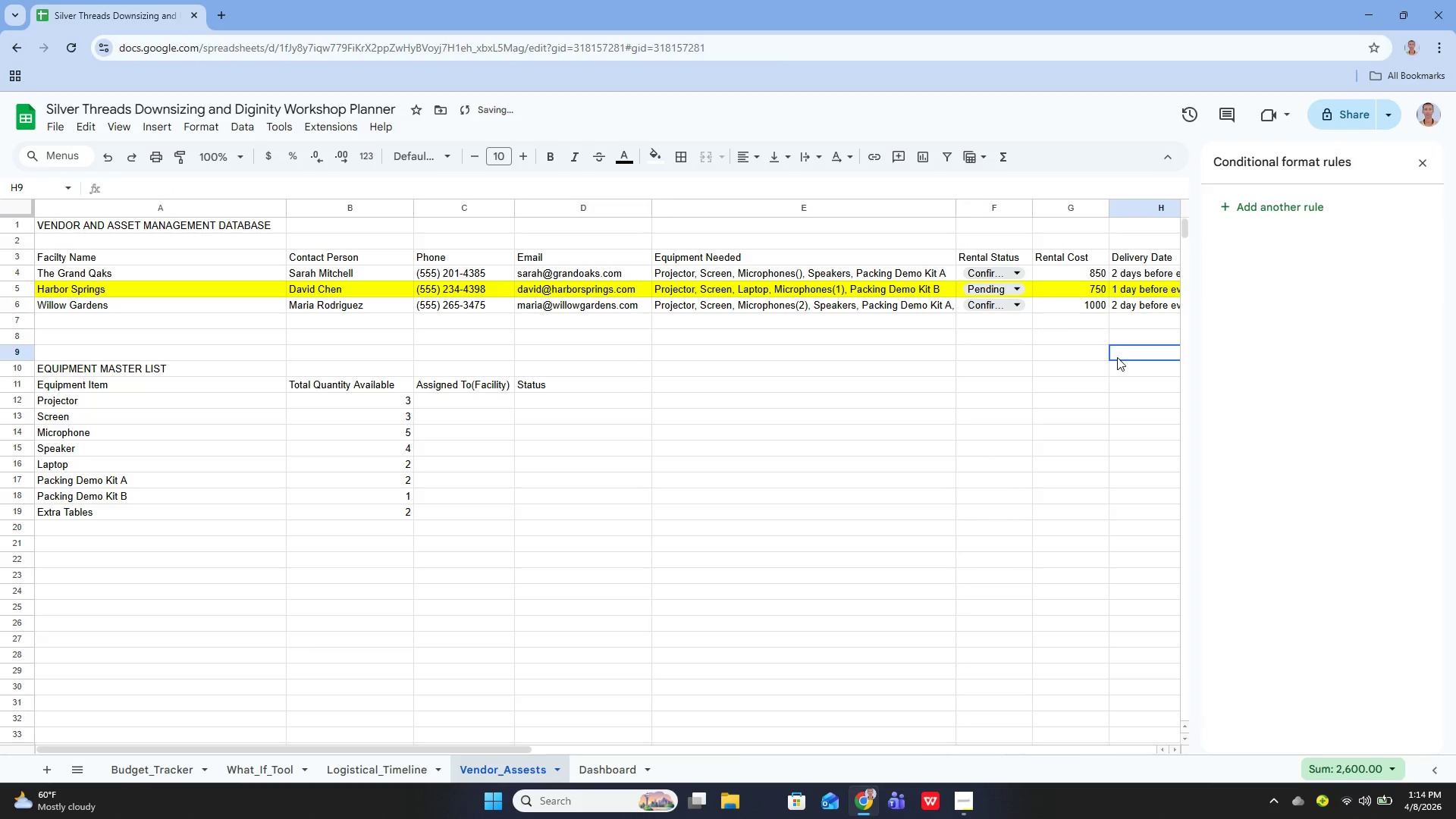 
key(Control+Z)
 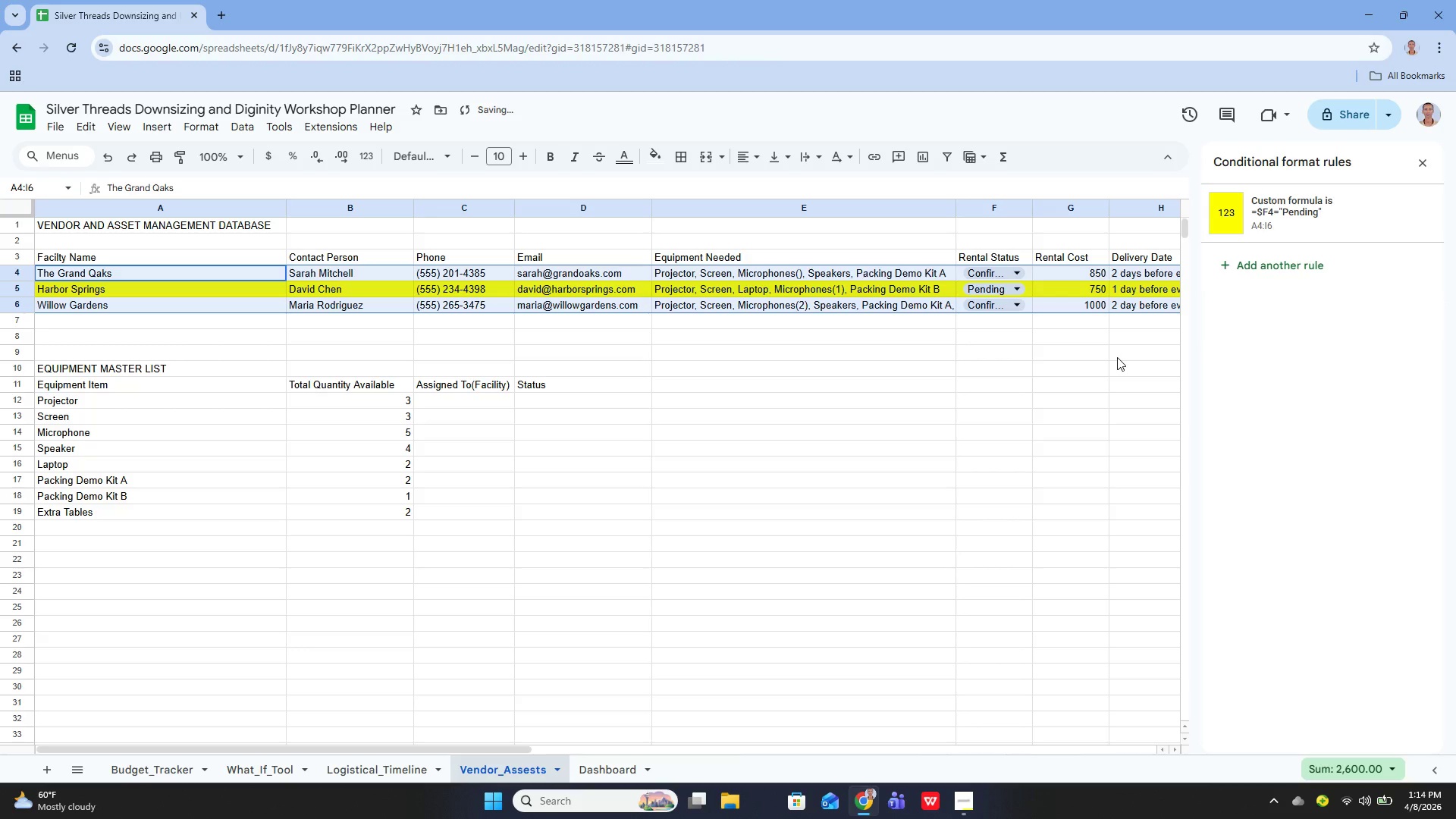 
key(Control+Z)
 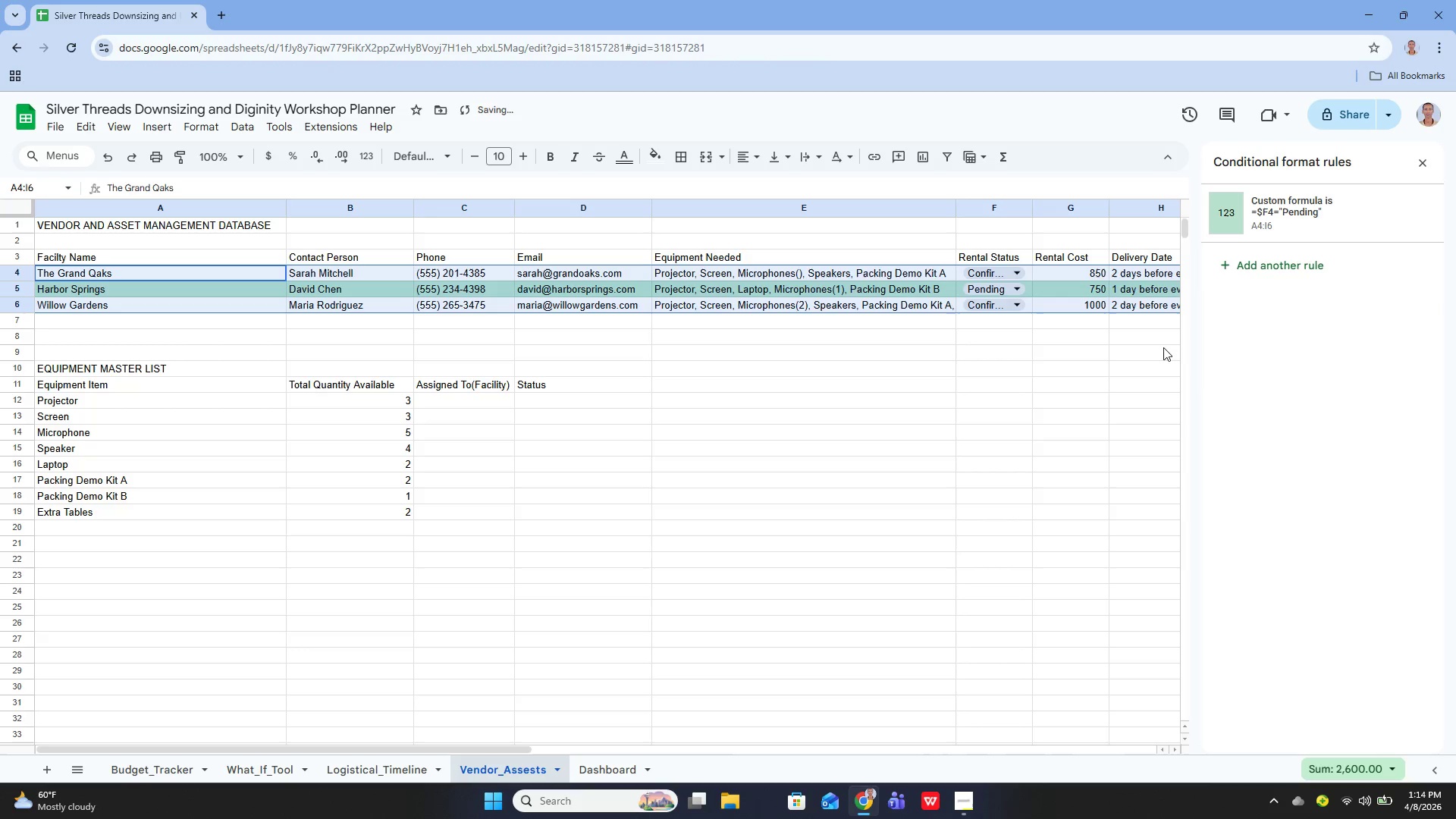 
key(Control+Z)
 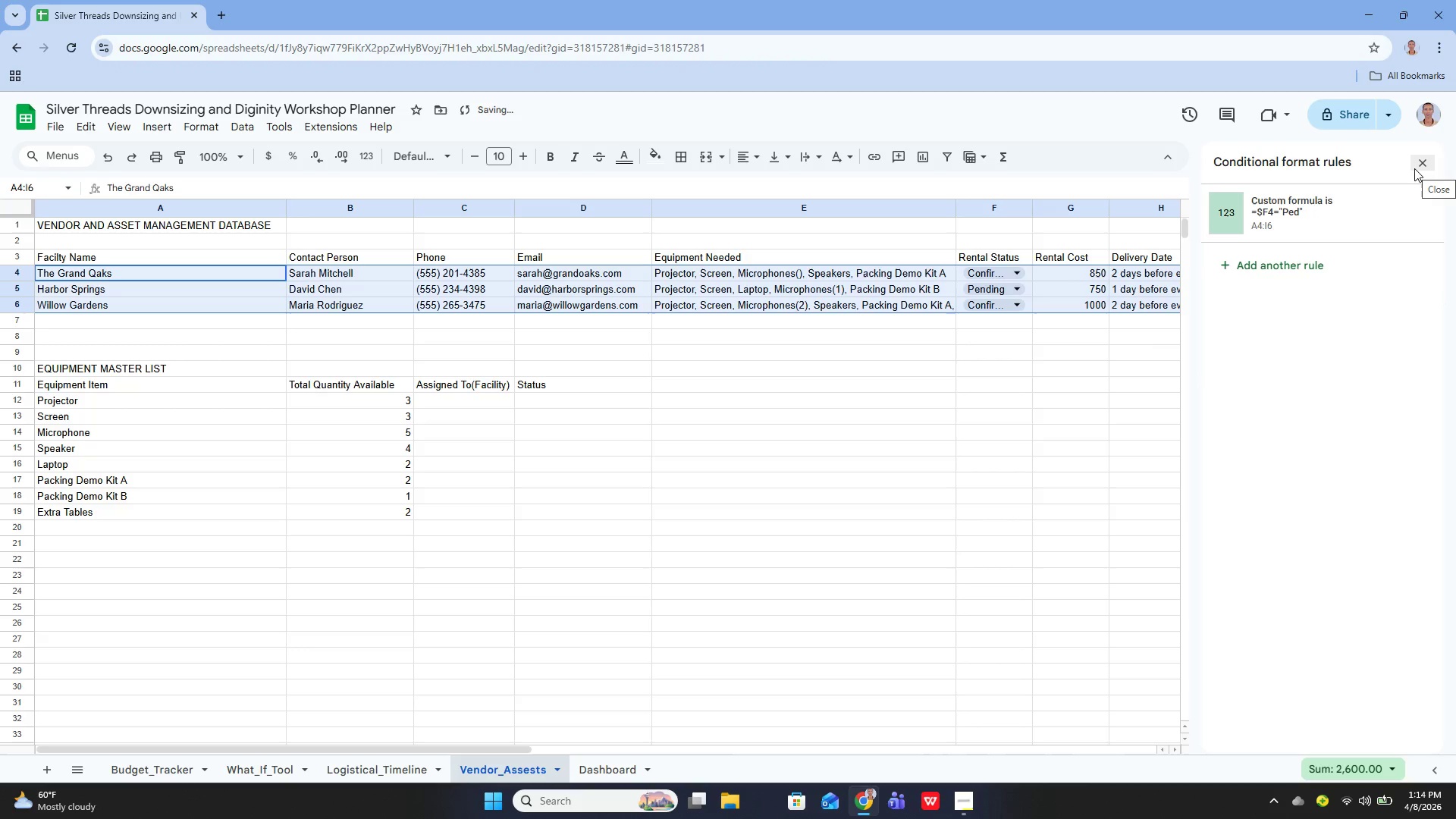 
left_click([1415, 168])
 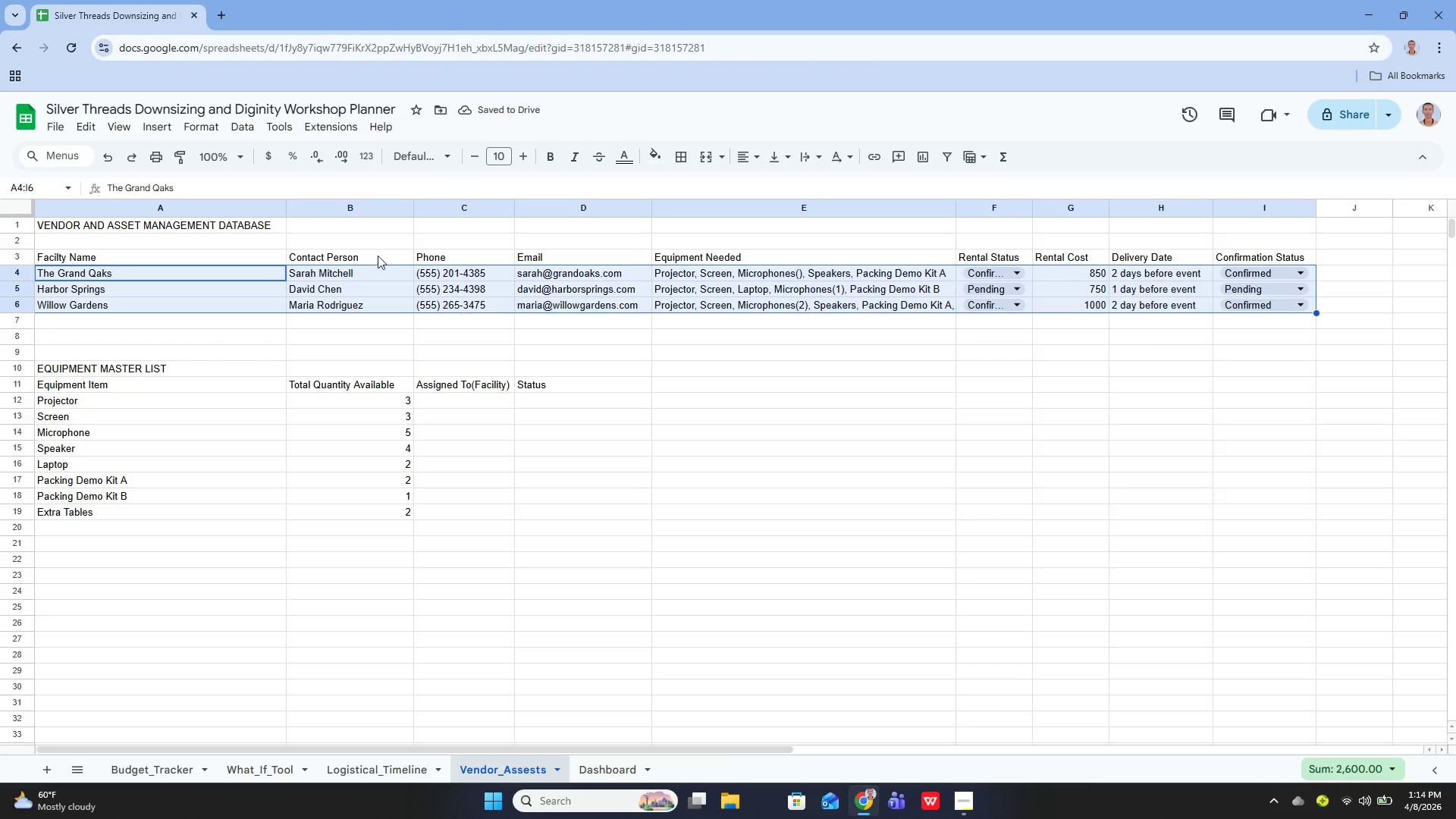 
left_click([196, 127])
 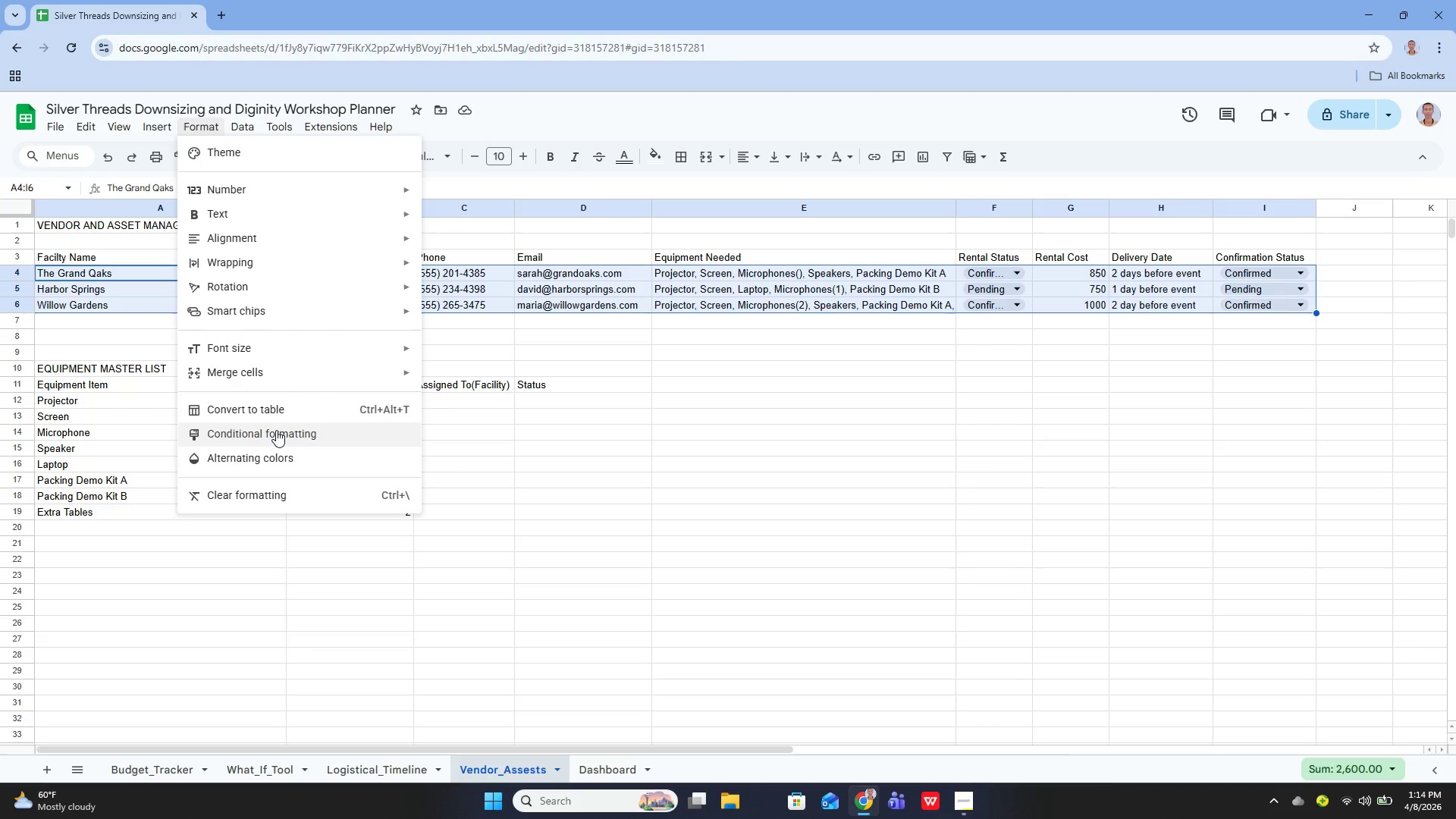 
left_click([276, 430])
 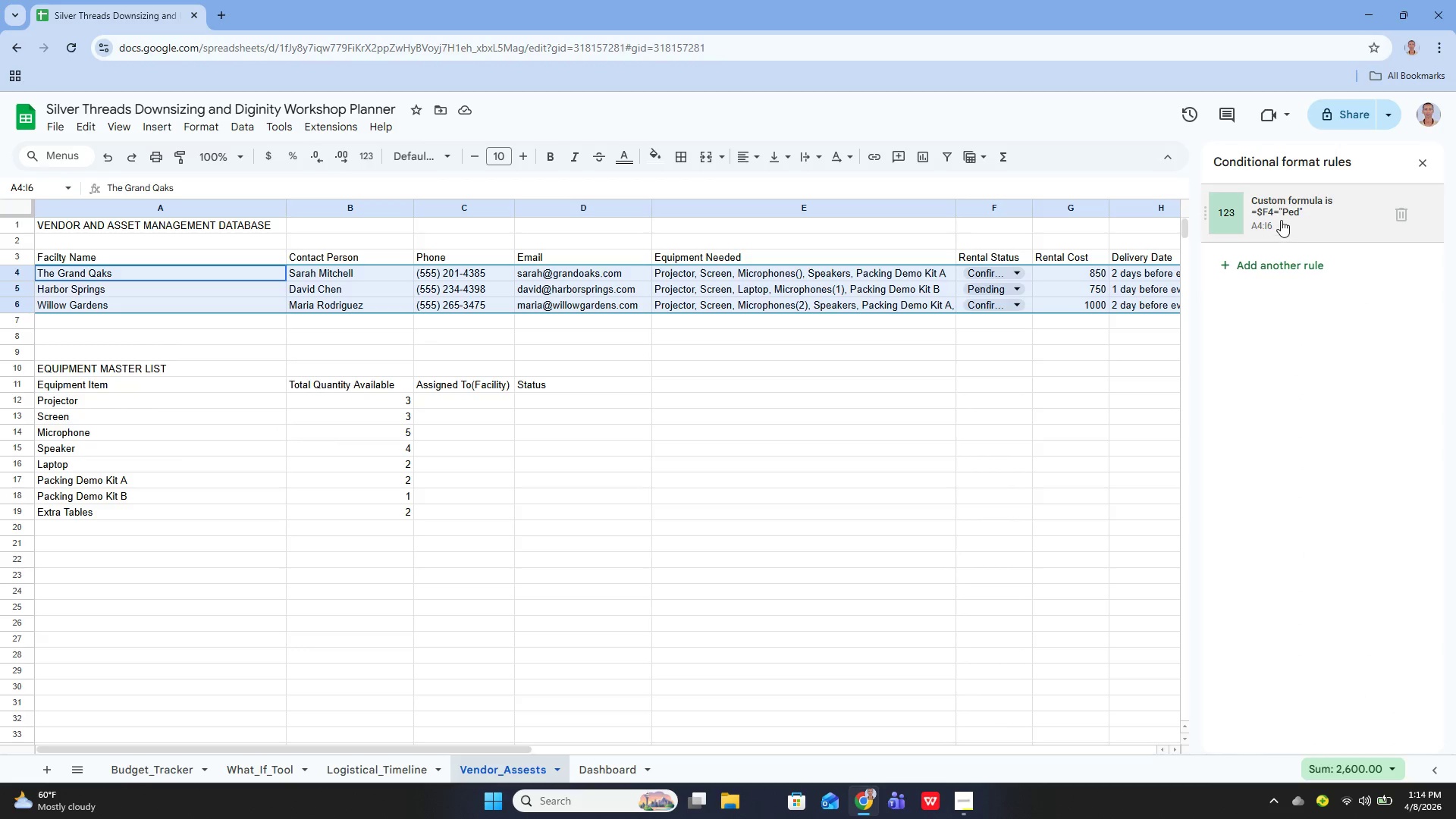 
left_click([1277, 214])
 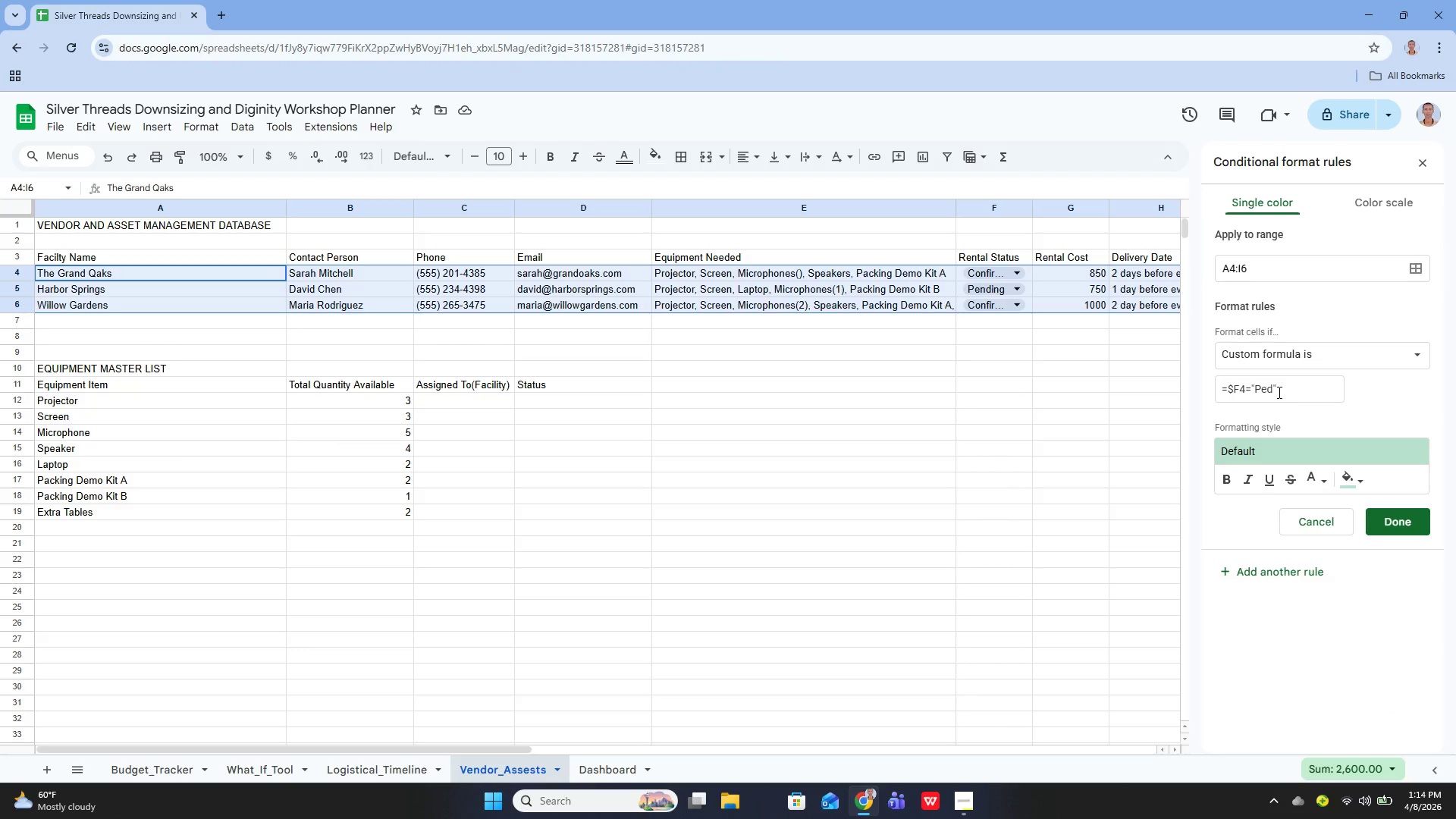 
left_click([1271, 390])
 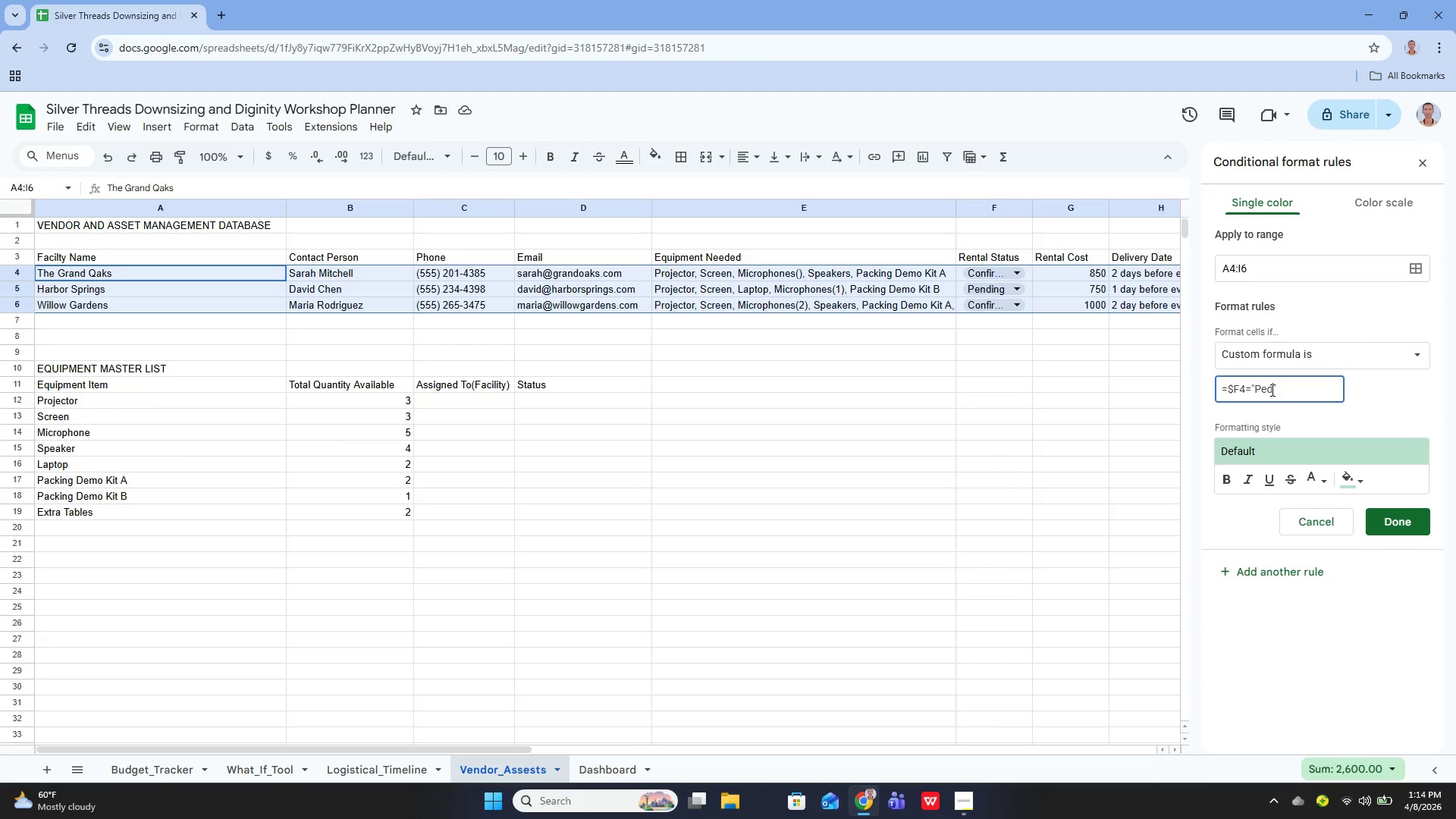 
key(Backspace)
type(mding)
 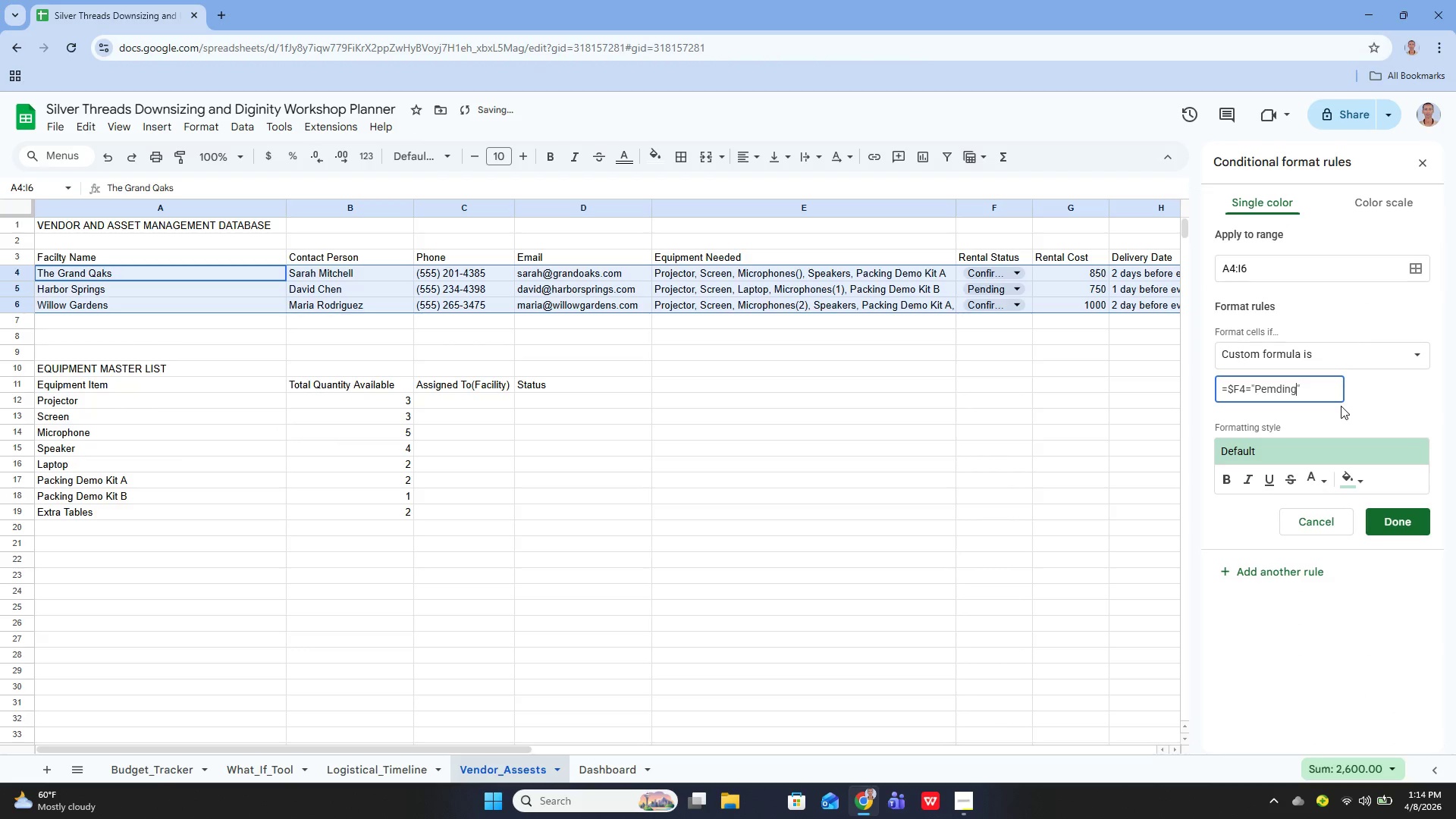 
key(Backspace)
key(Backspace)
key(Backspace)
key(Backspace)
key(Backspace)
type(mdi)
key(Backspace)
key(Backspace)
key(Backspace)
type(nding)
 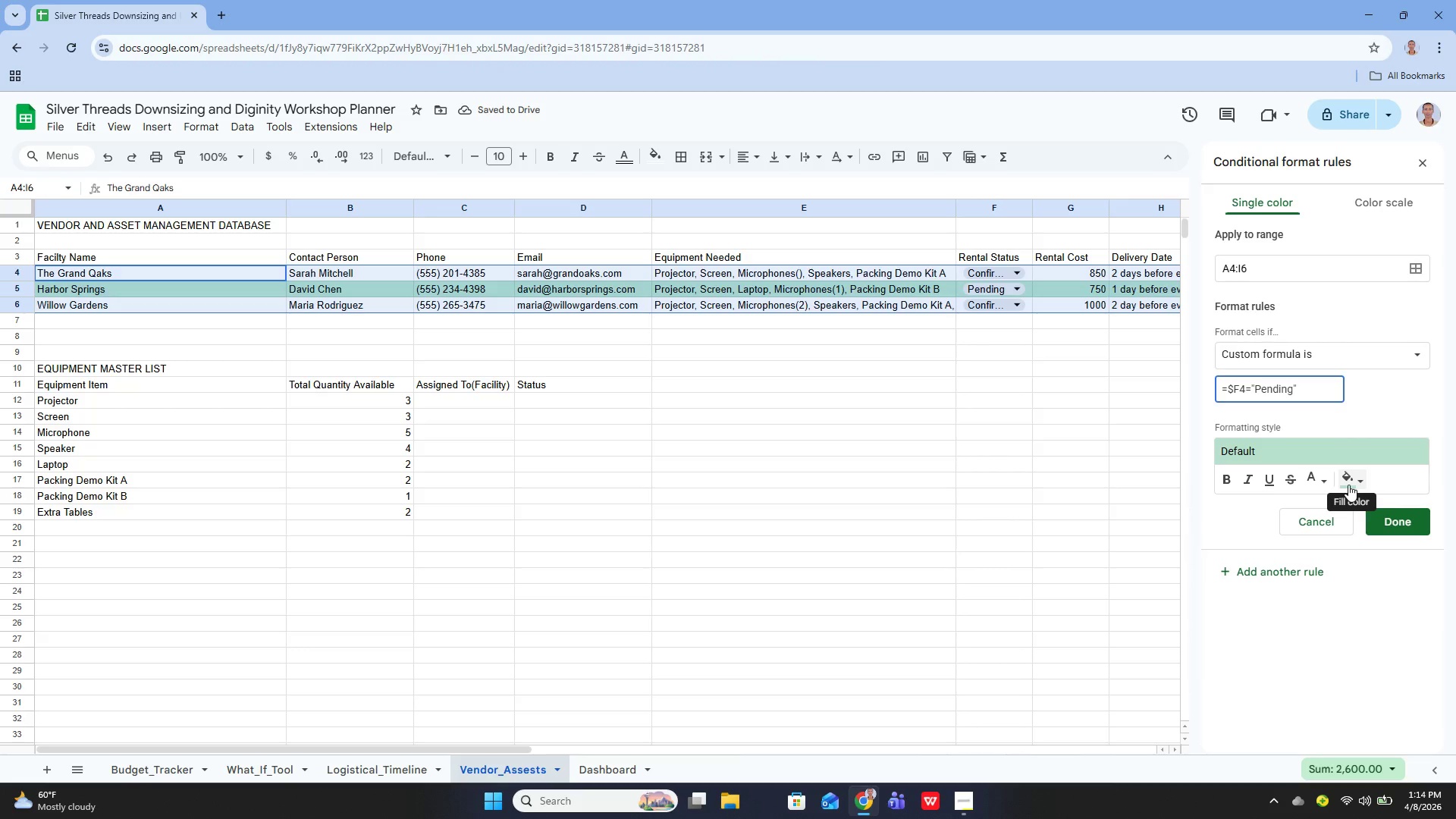 
wait(5.03)
 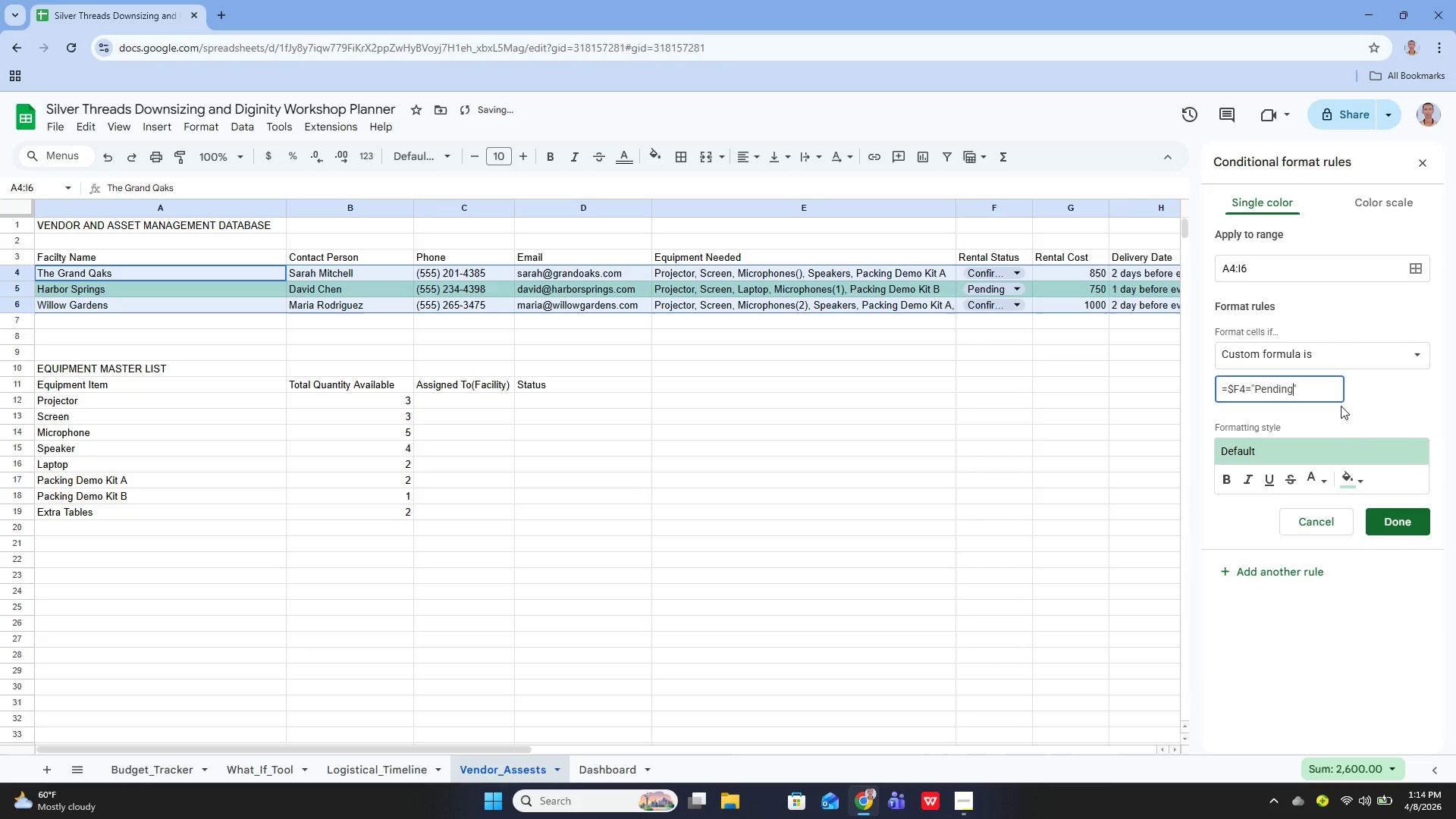 
left_click([1348, 485])
 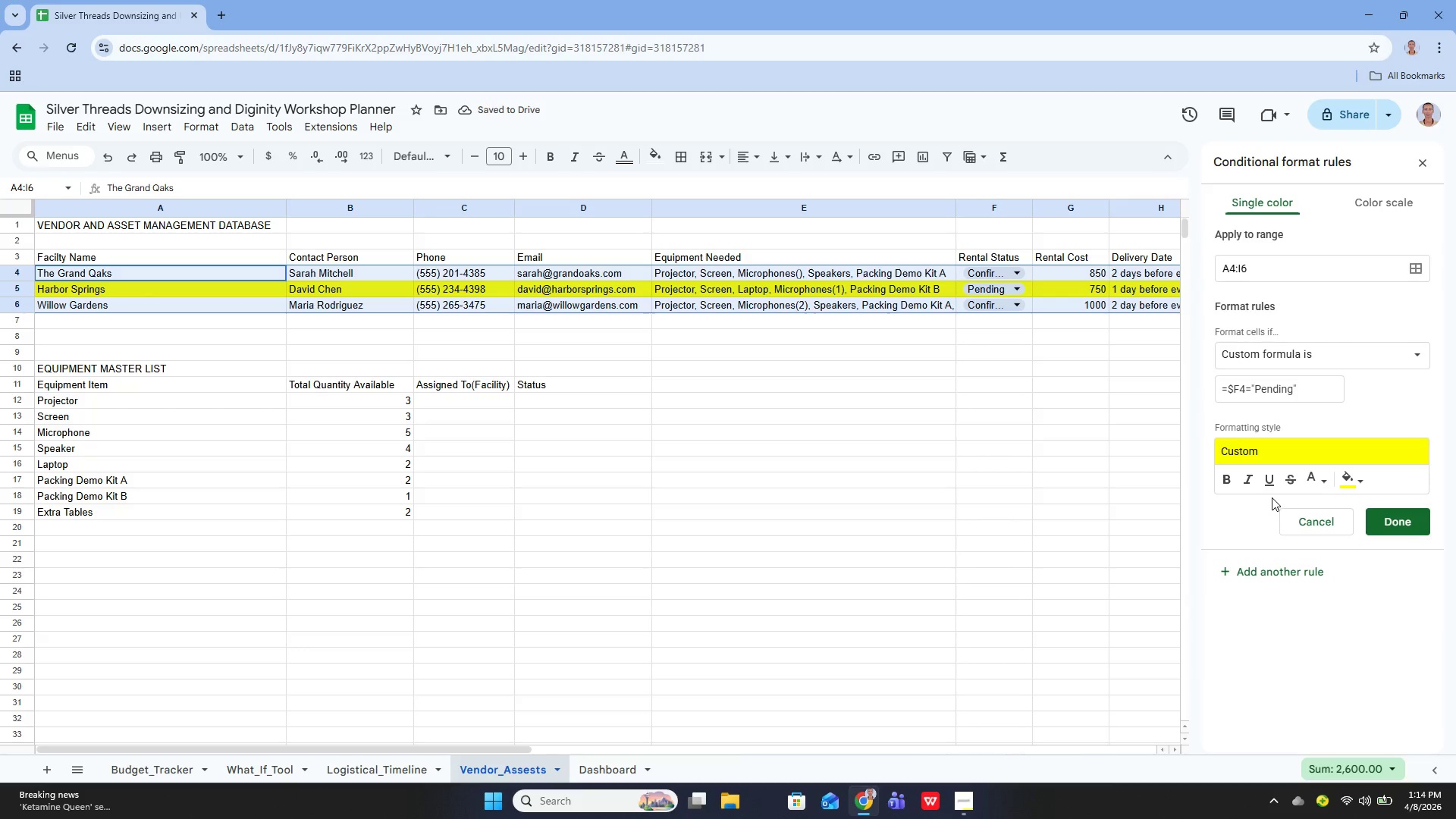 
wait(9.19)
 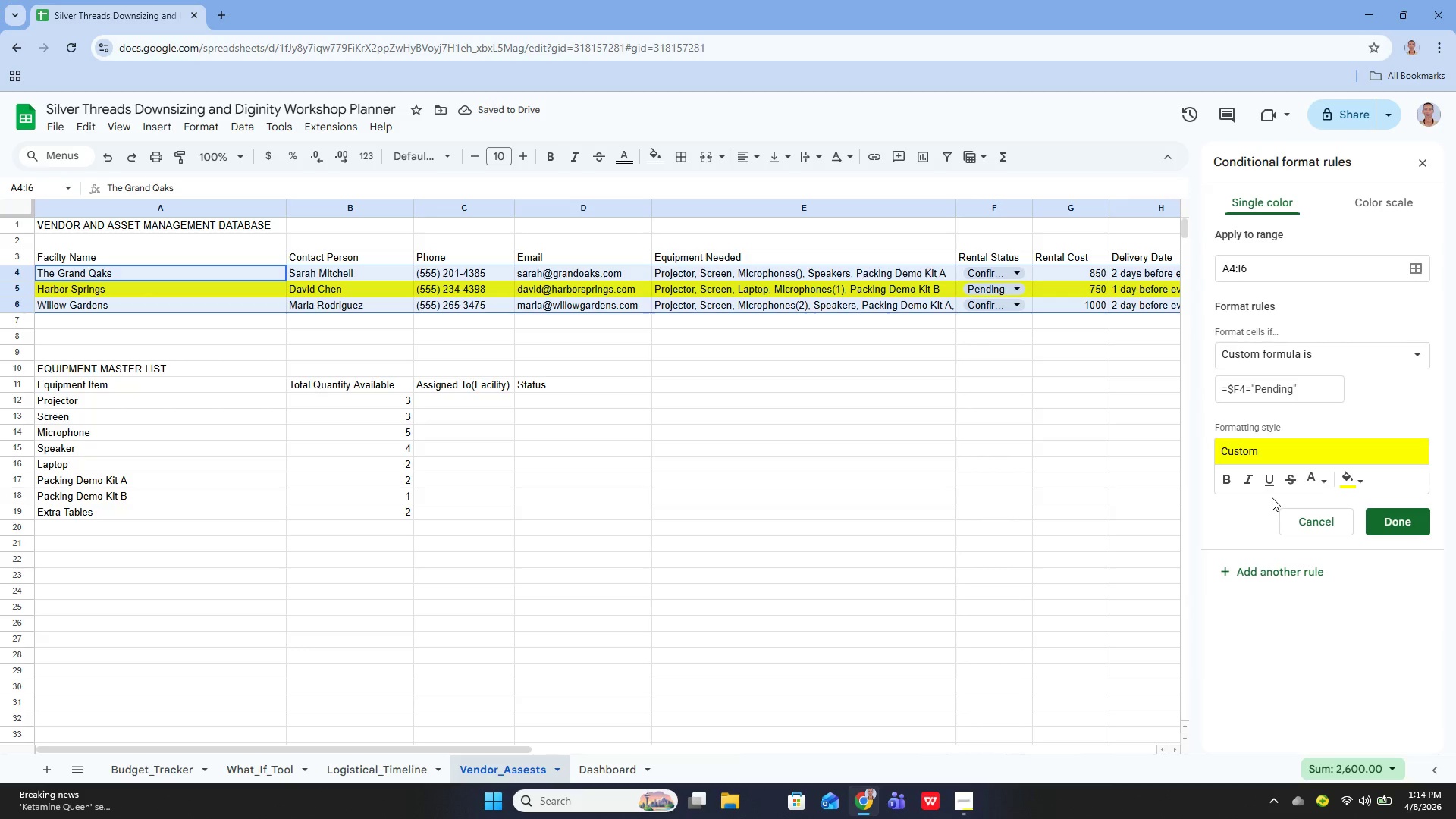 
left_click([1266, 569])
 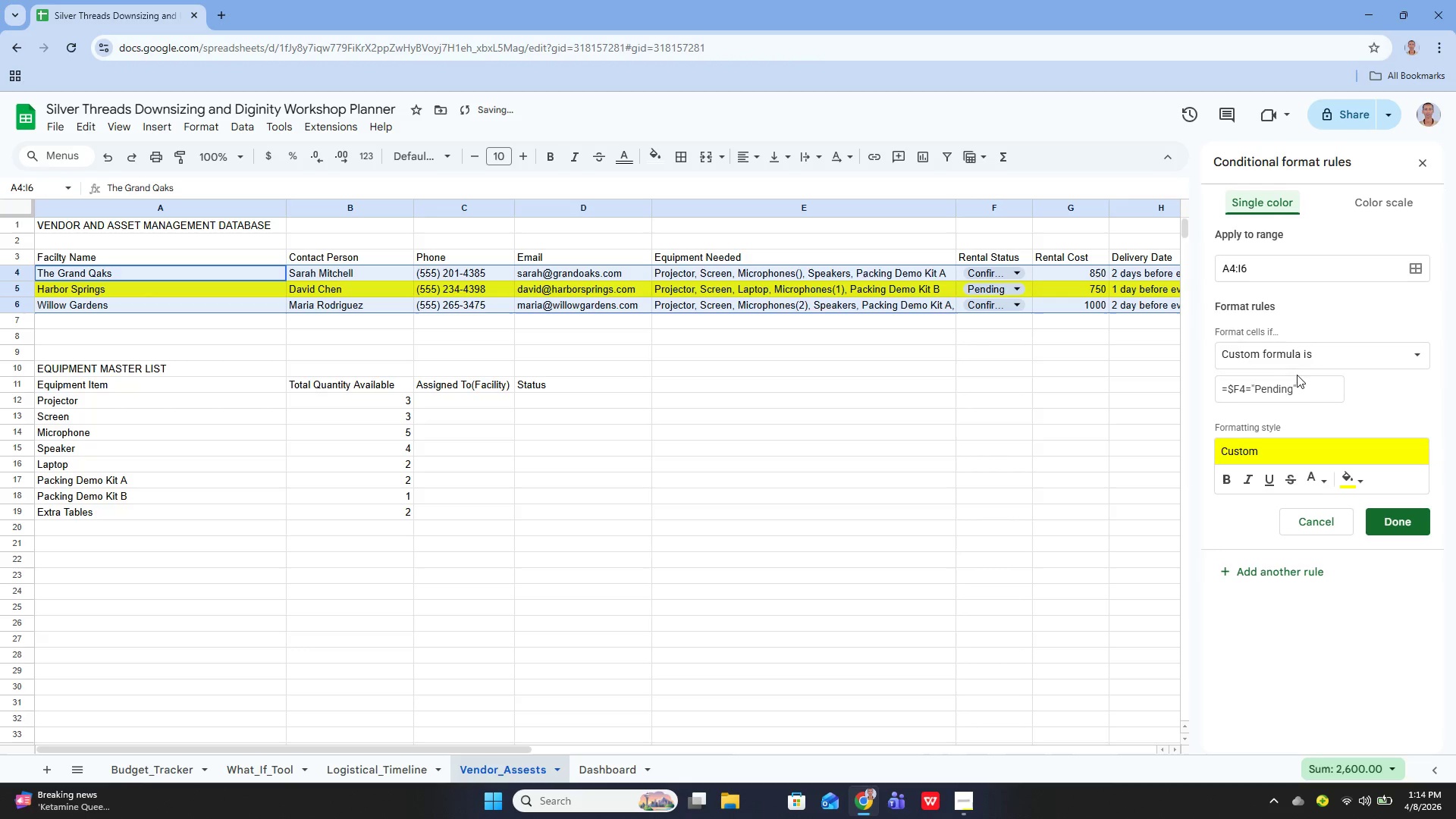 
left_click([1324, 353])
 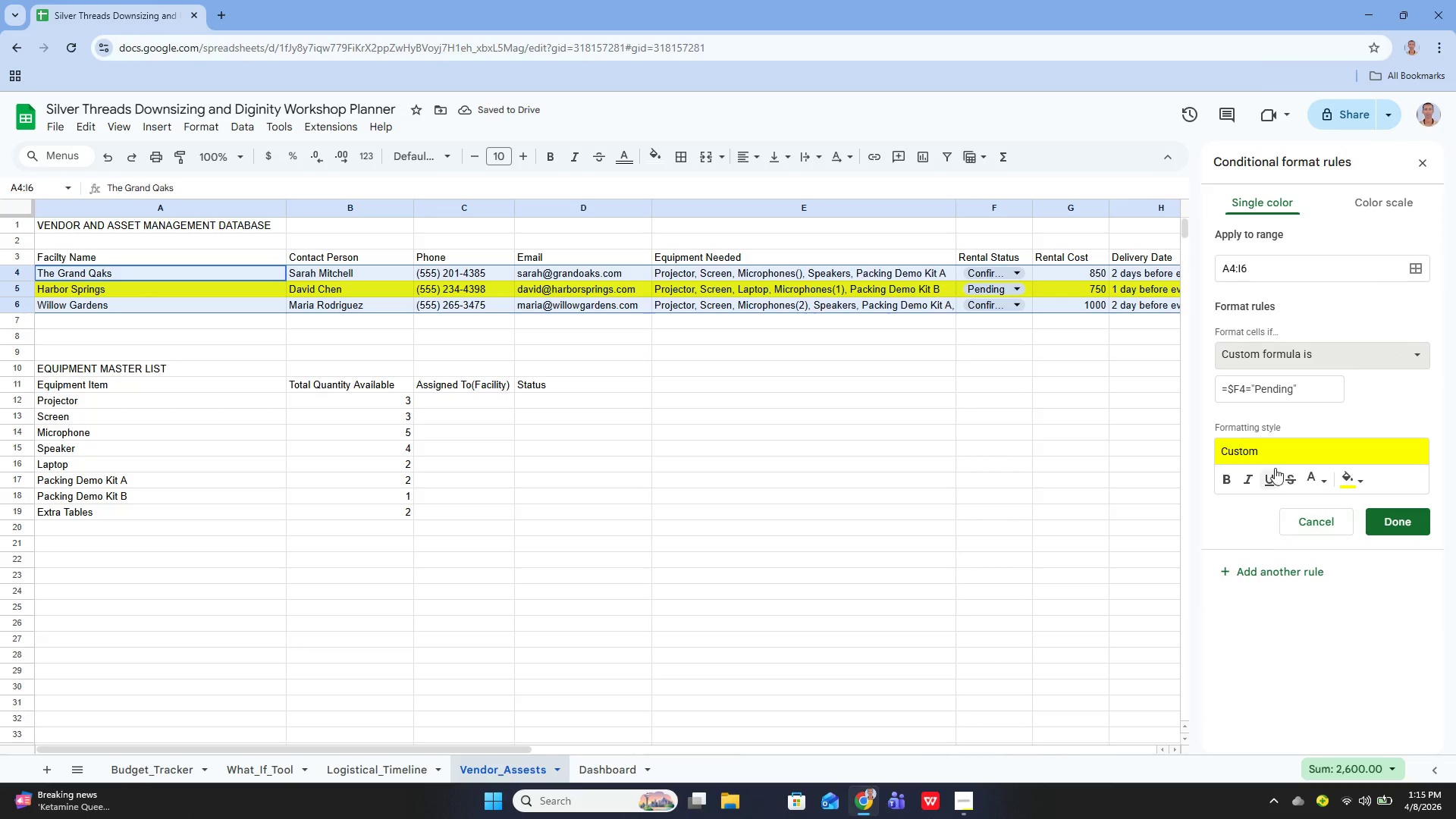 
left_click([1310, 384])
 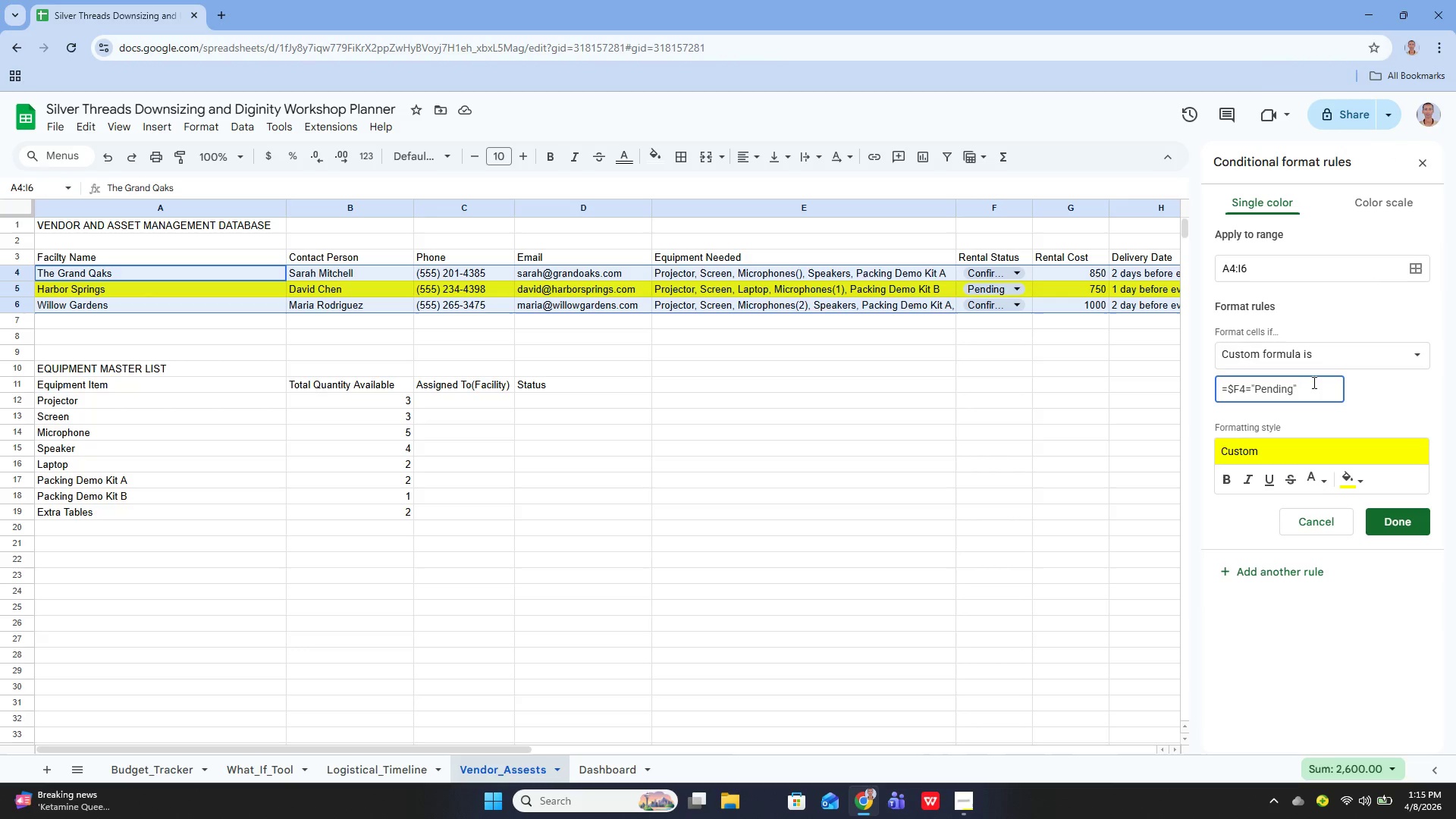 
hold_key(key=Backspace, duration=0.83)
 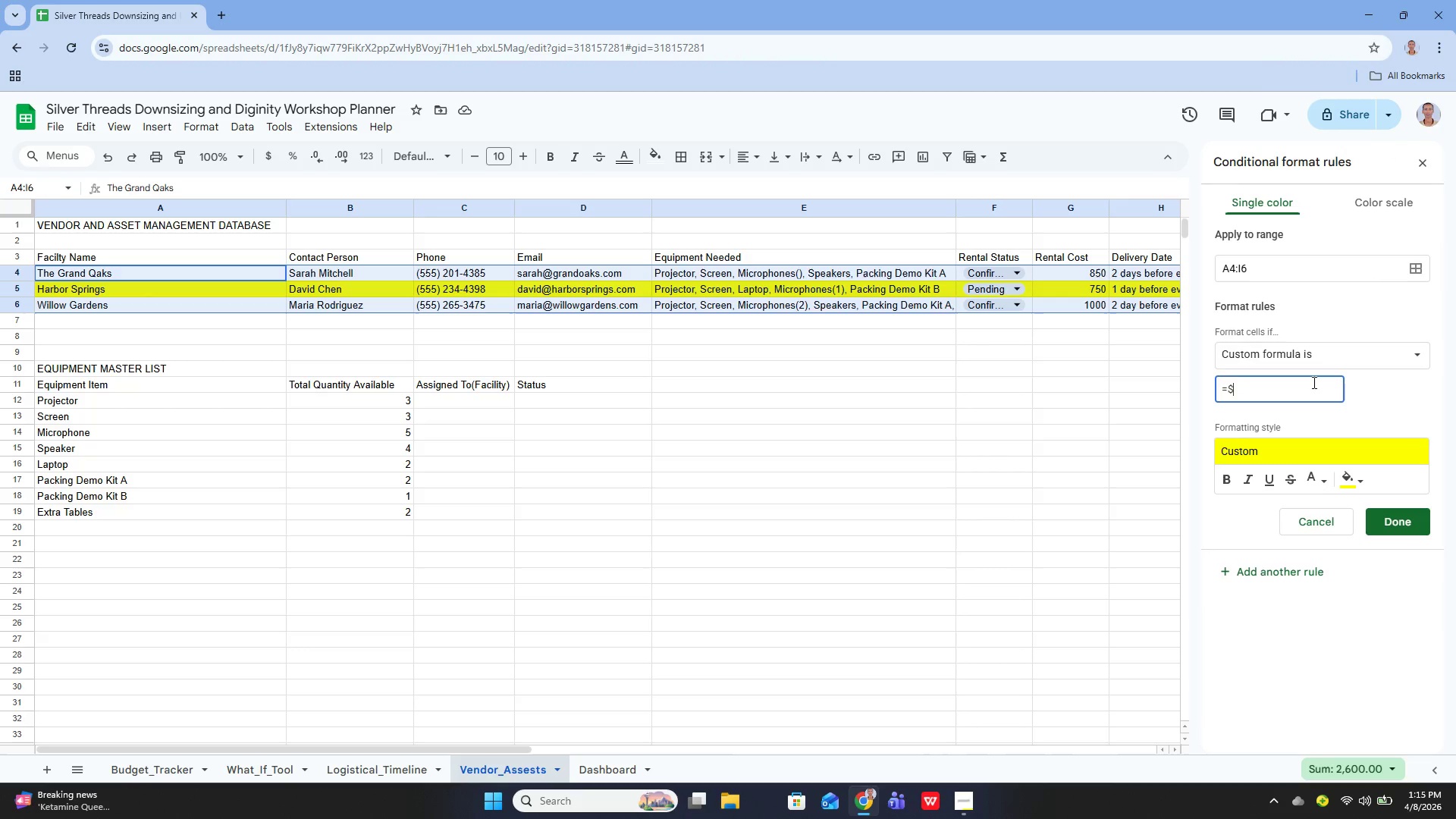 
key(Backspace)
 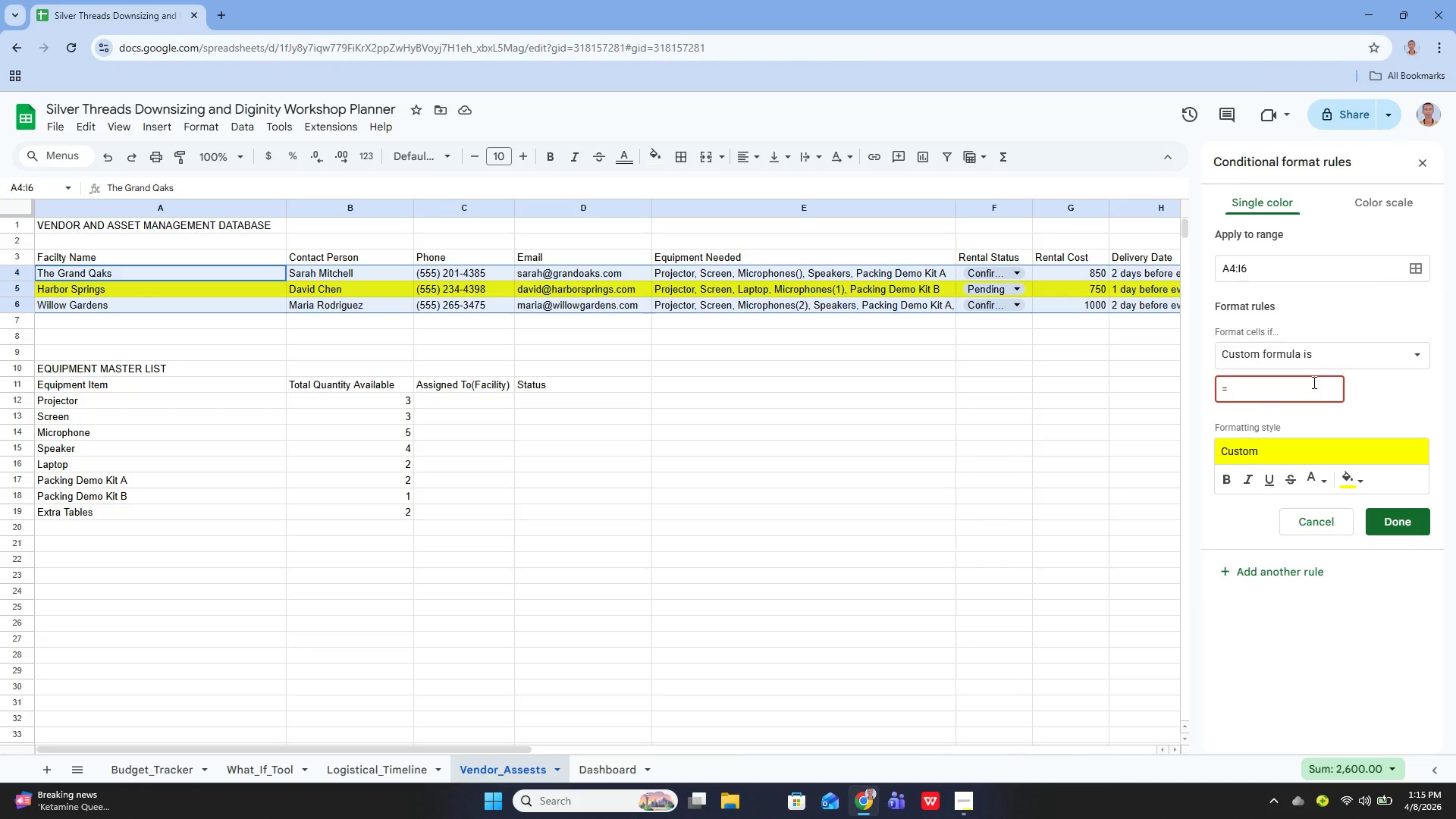 
key(Shift+4)
 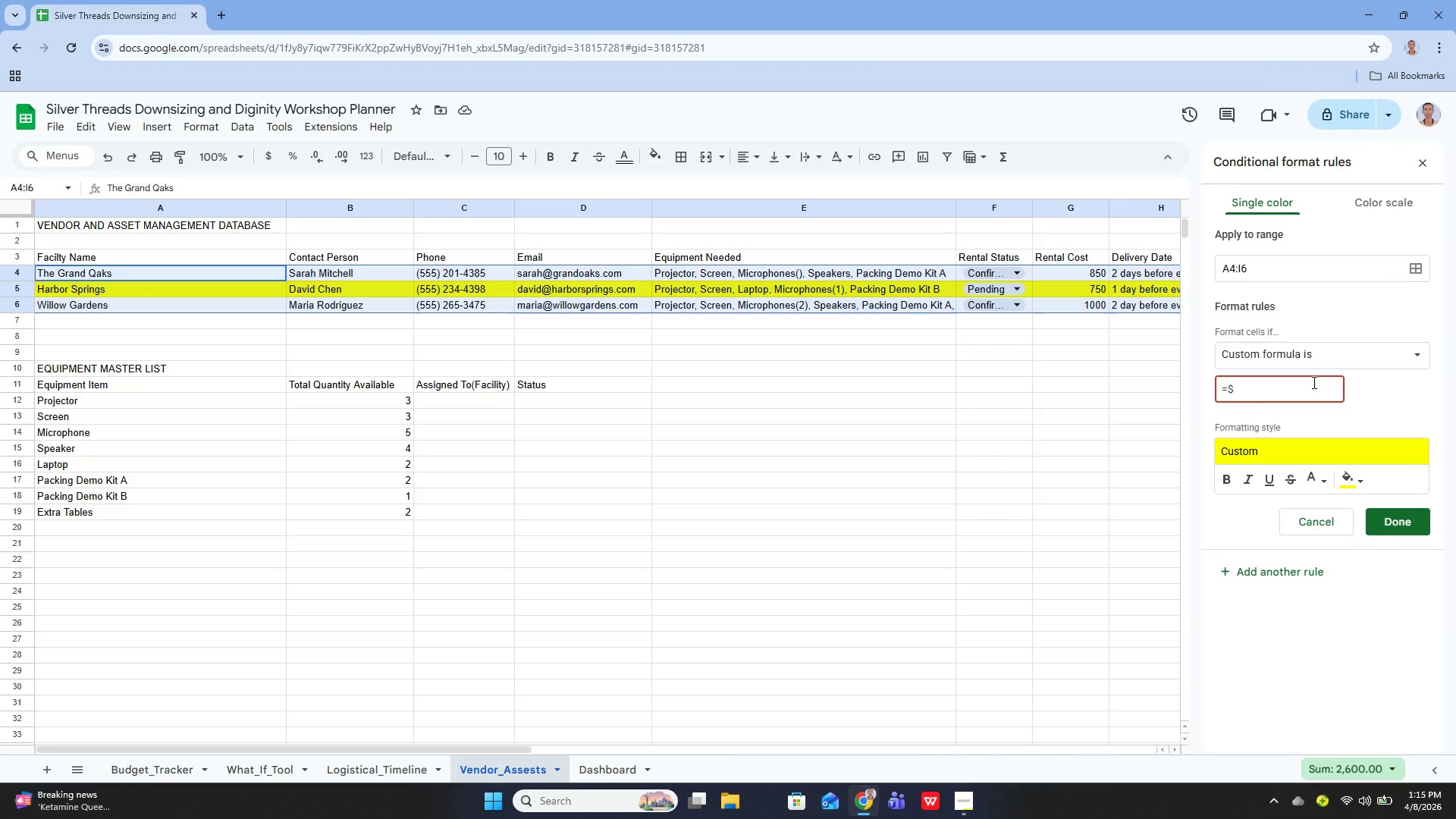 
key(Shift+I)
 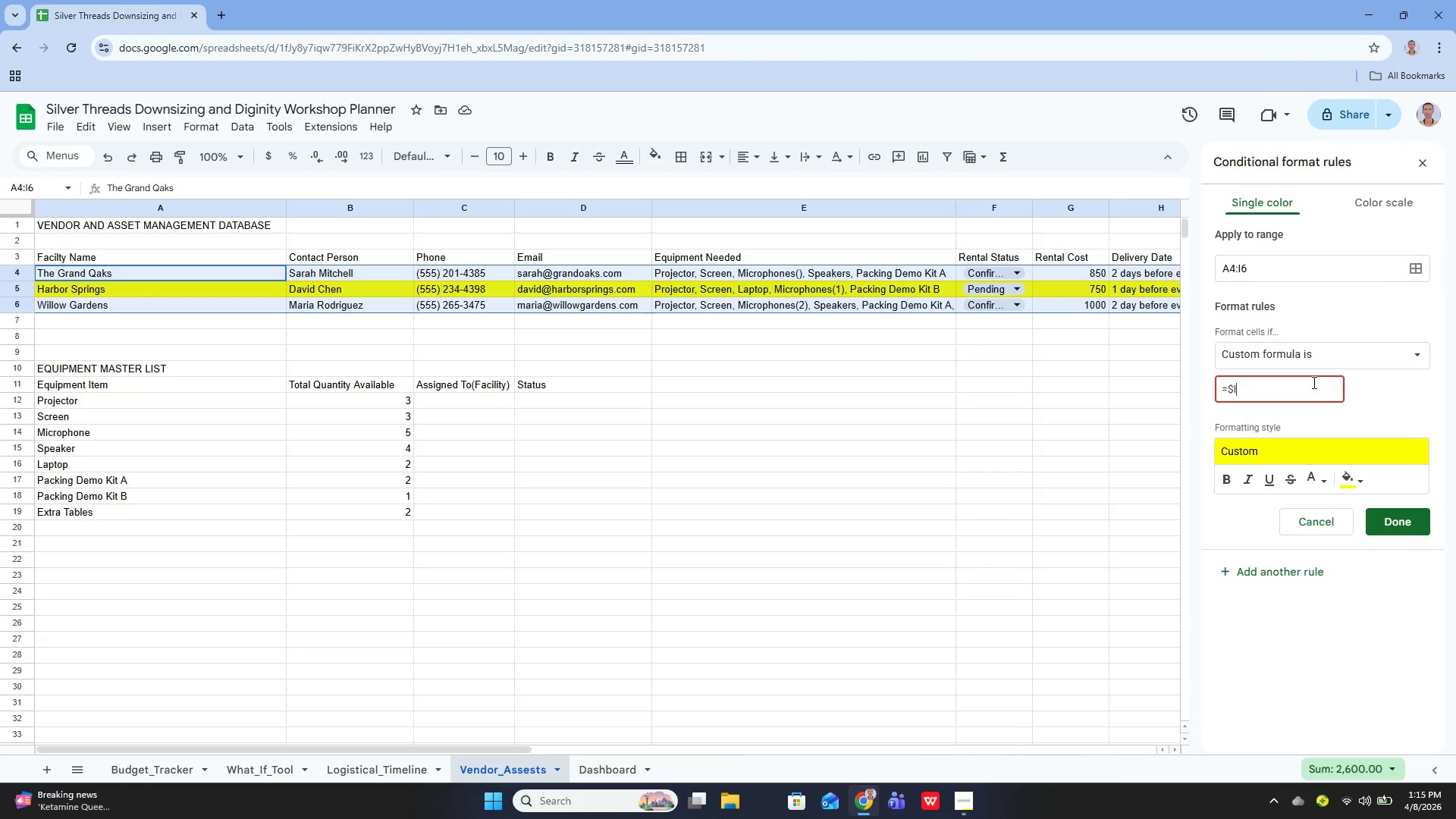 
key(4)
 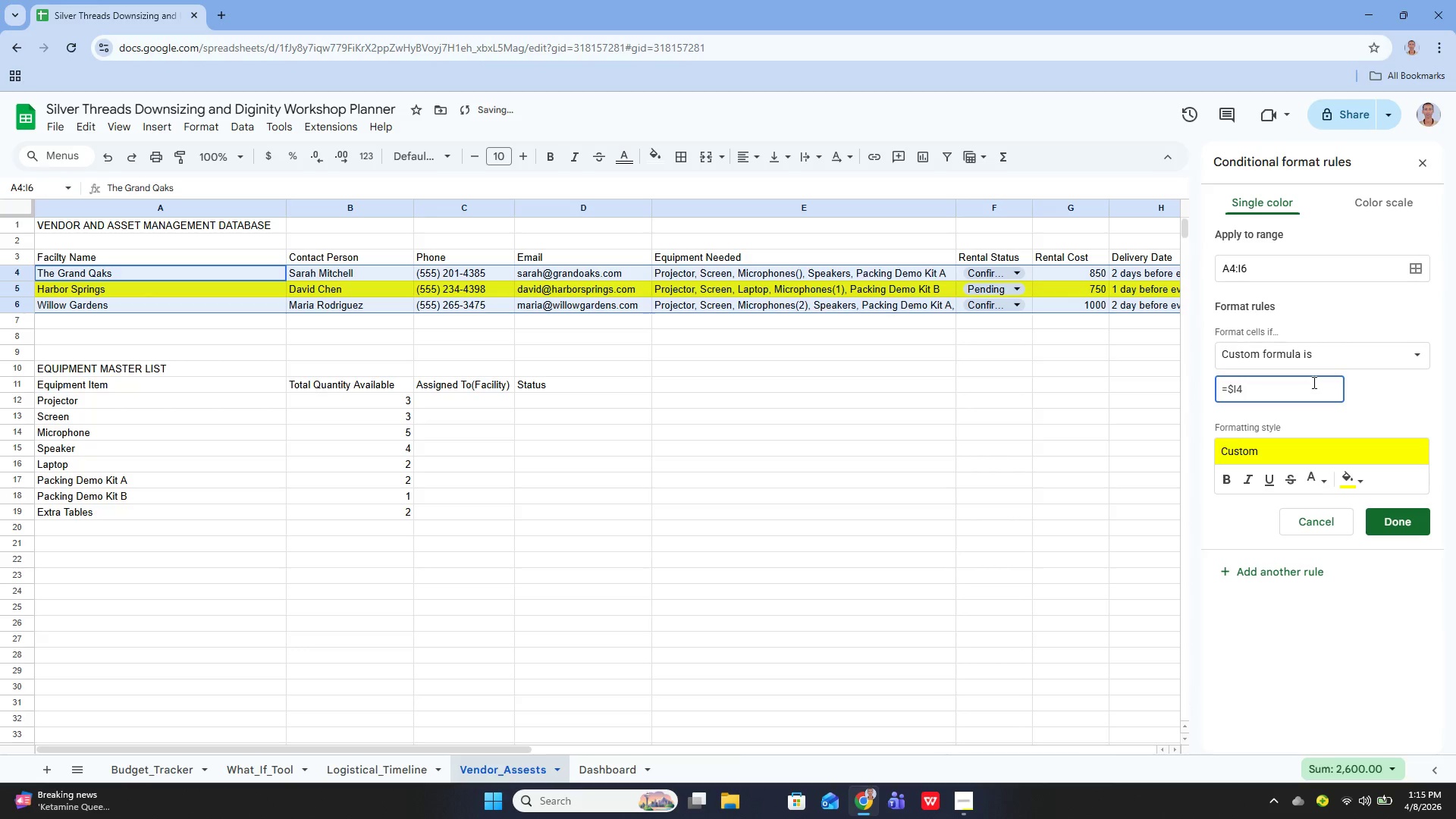 
key(Equal)
 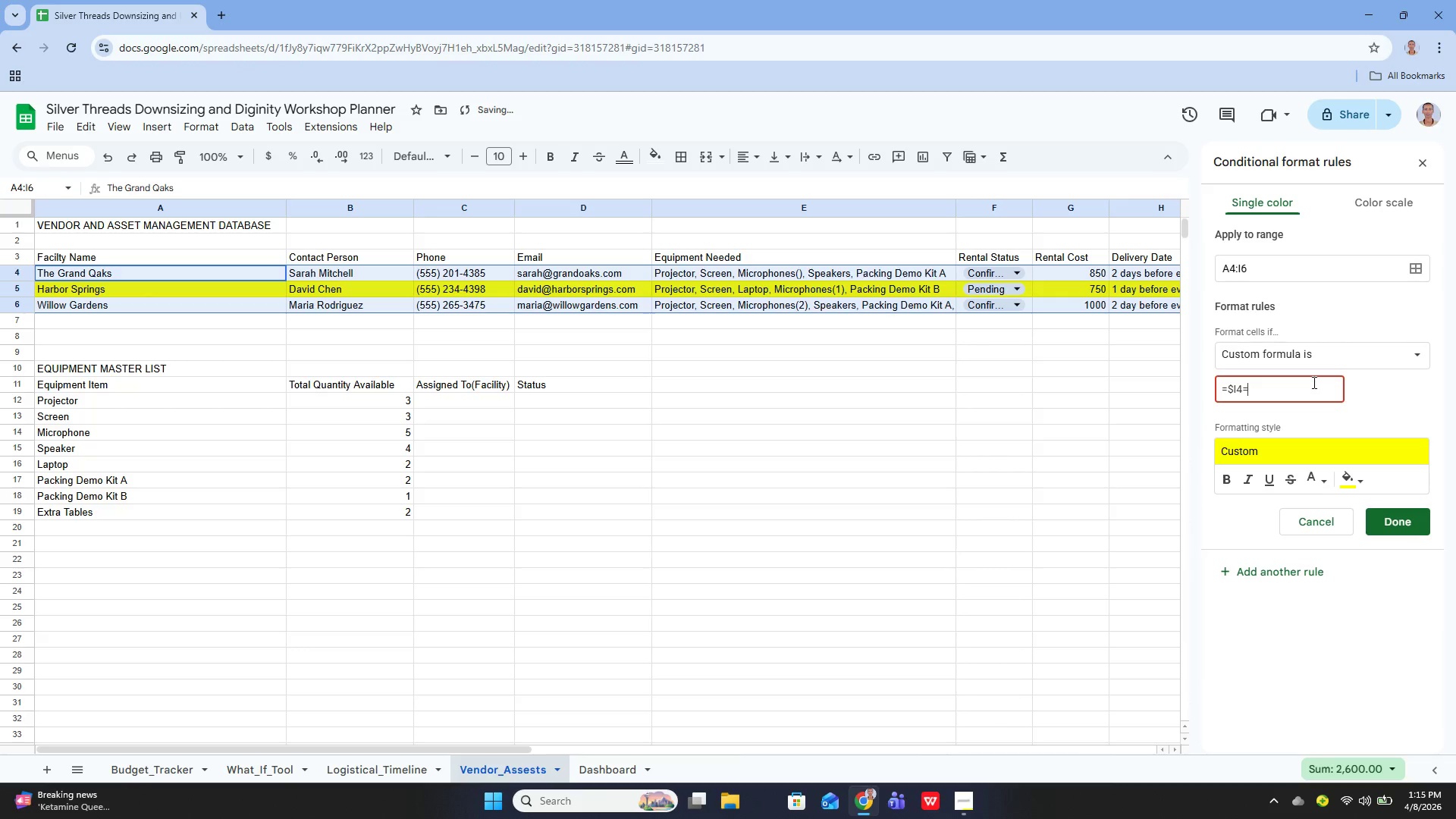 
key(Shift+Quote)
 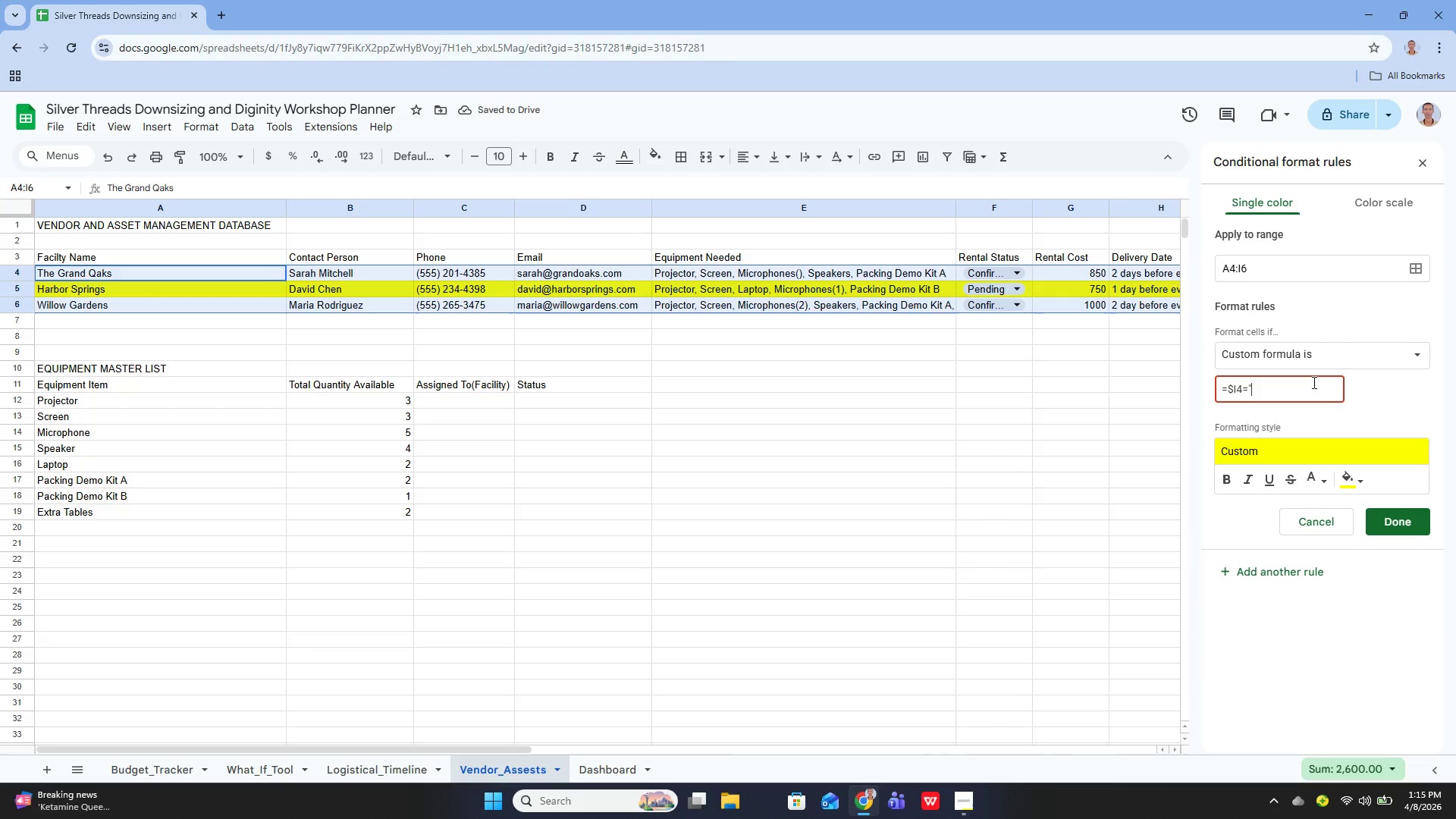 
key(Shift+Quote)
 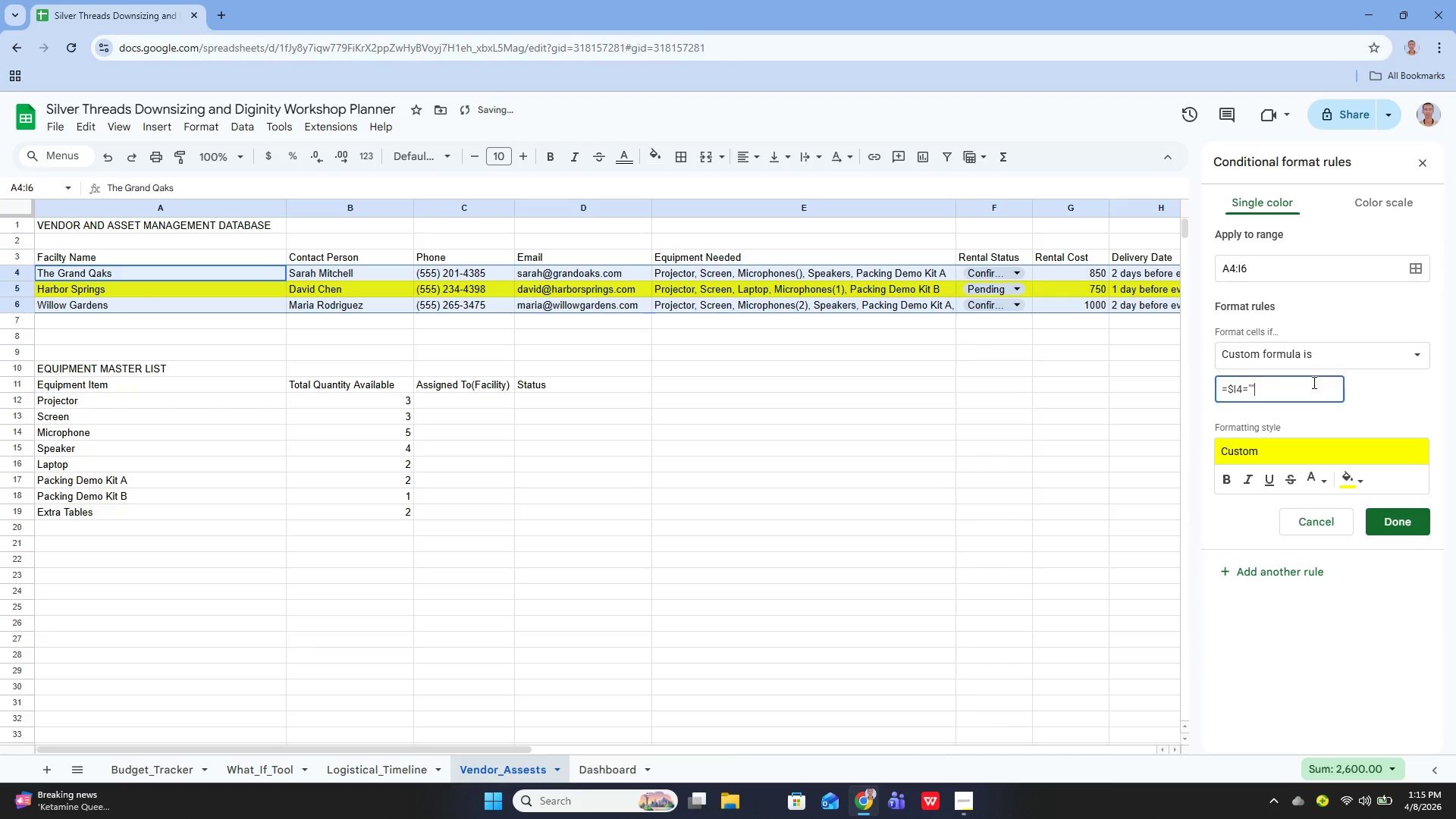 
key(ArrowLeft)
 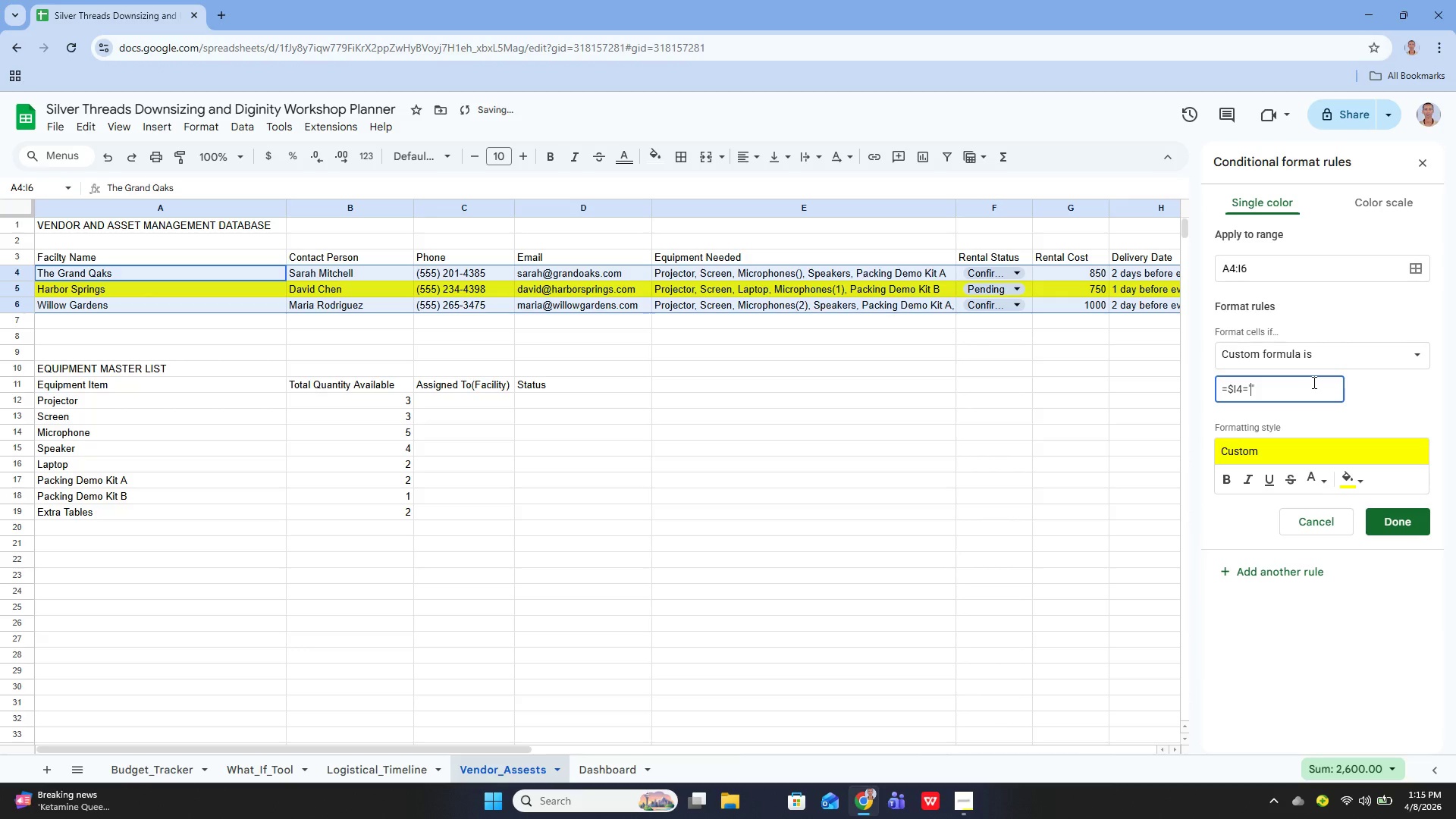 
type(Pem)
key(Backspace)
type(nding)
 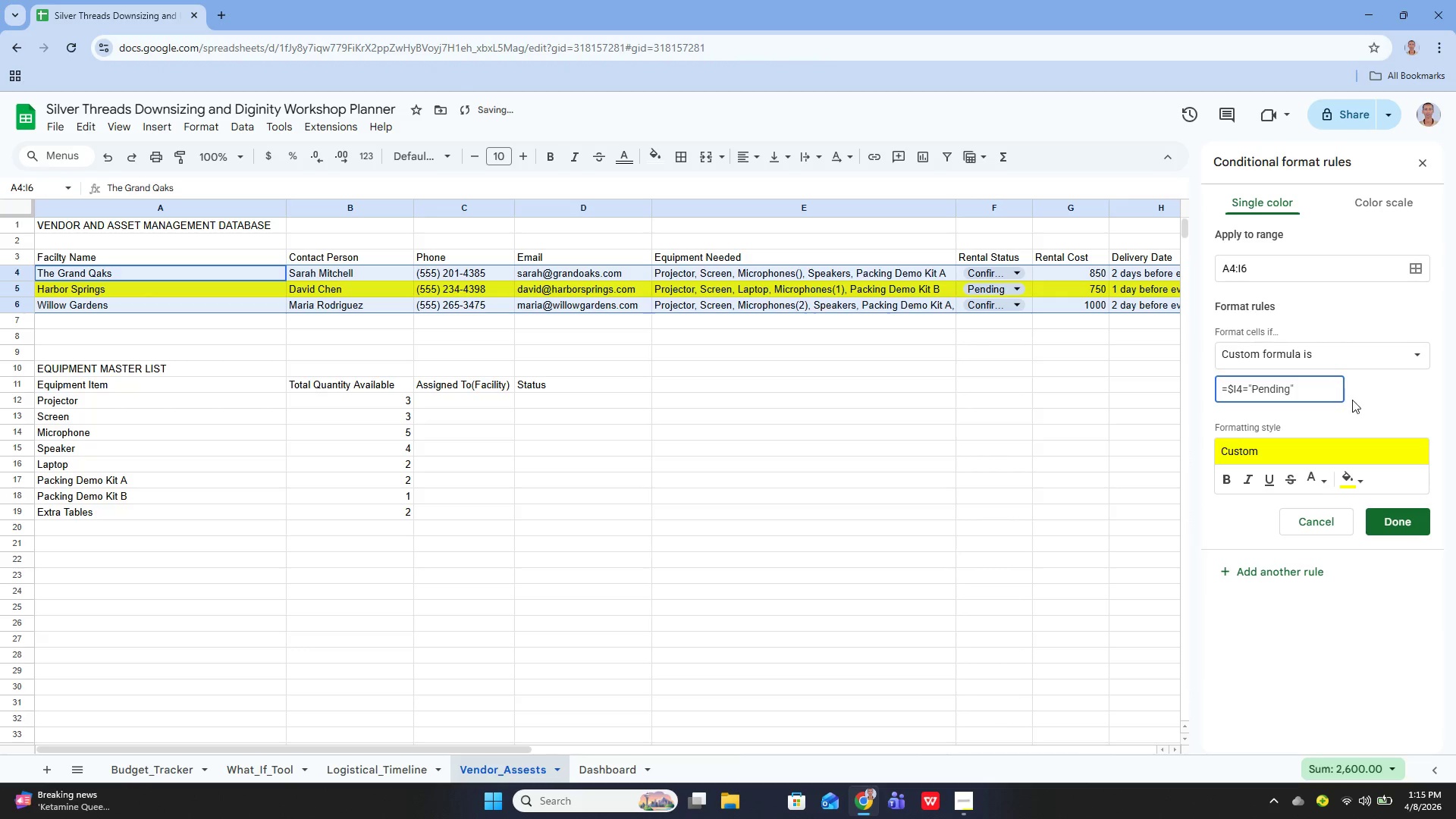 
left_click([1346, 478])
 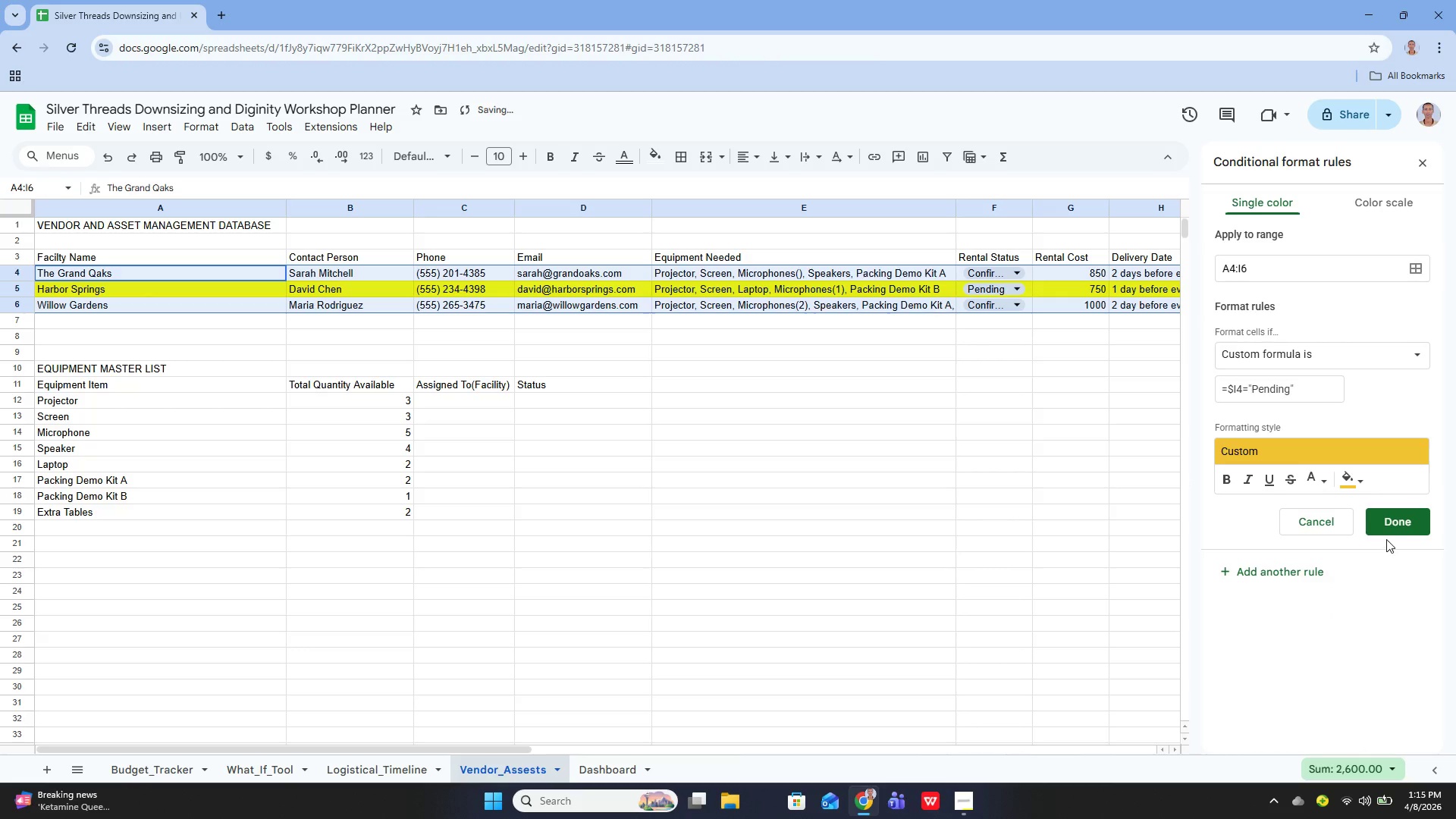 
wait(5.66)
 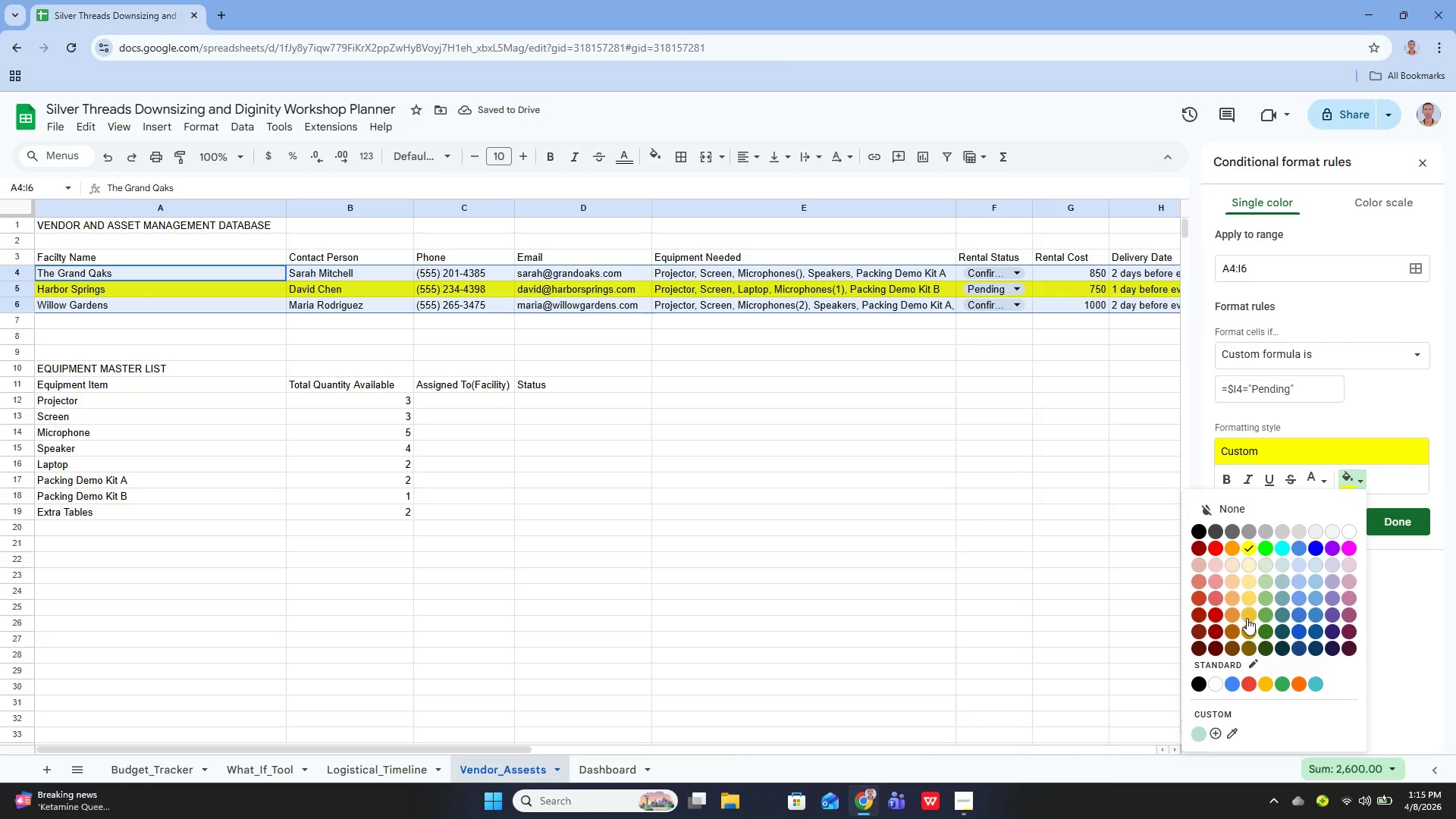 
left_click([1390, 529])
 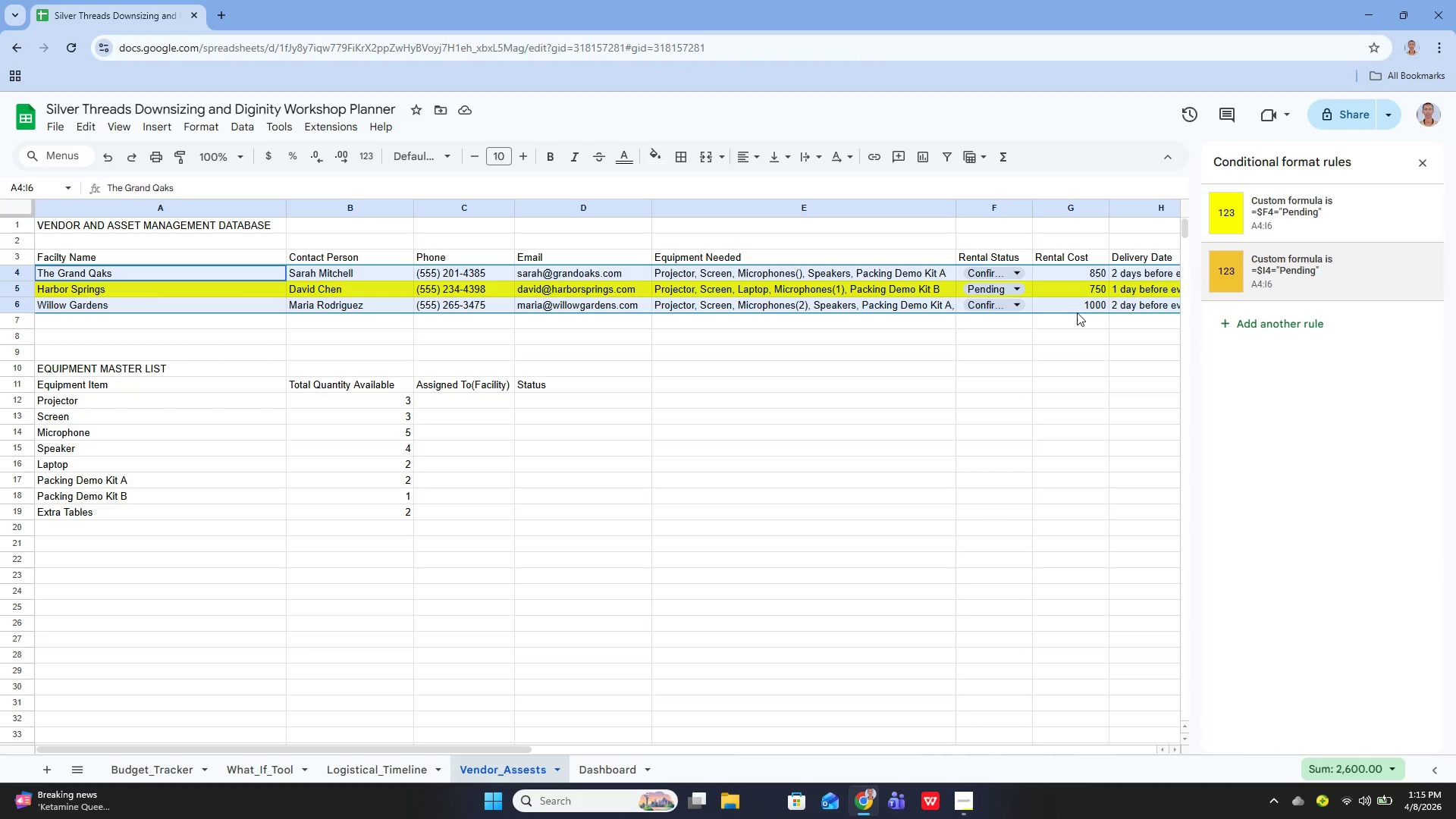 
wait(5.95)
 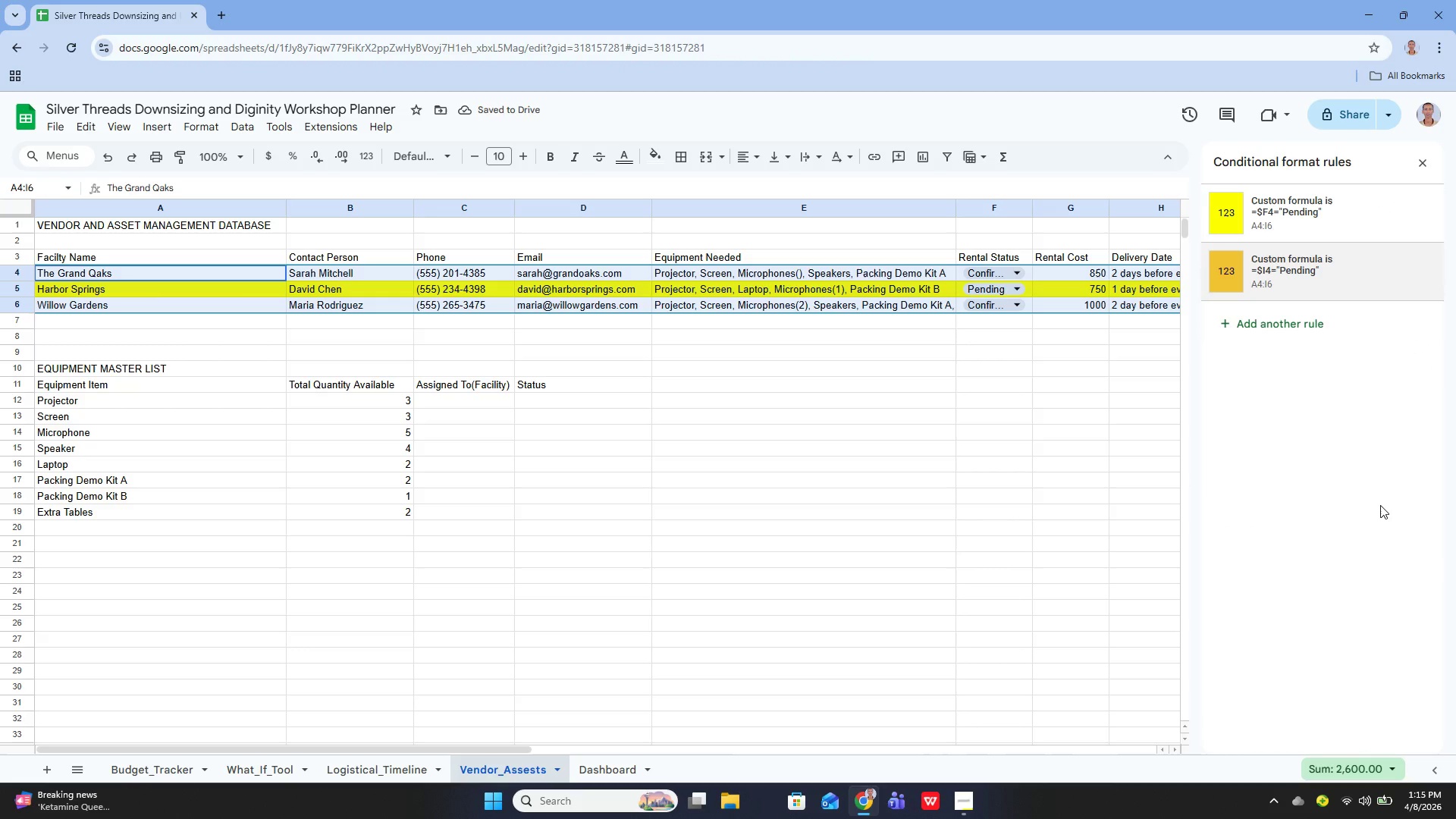 
left_click_drag(start_coordinate=[1053, 270], to_coordinate=[1050, 301])
 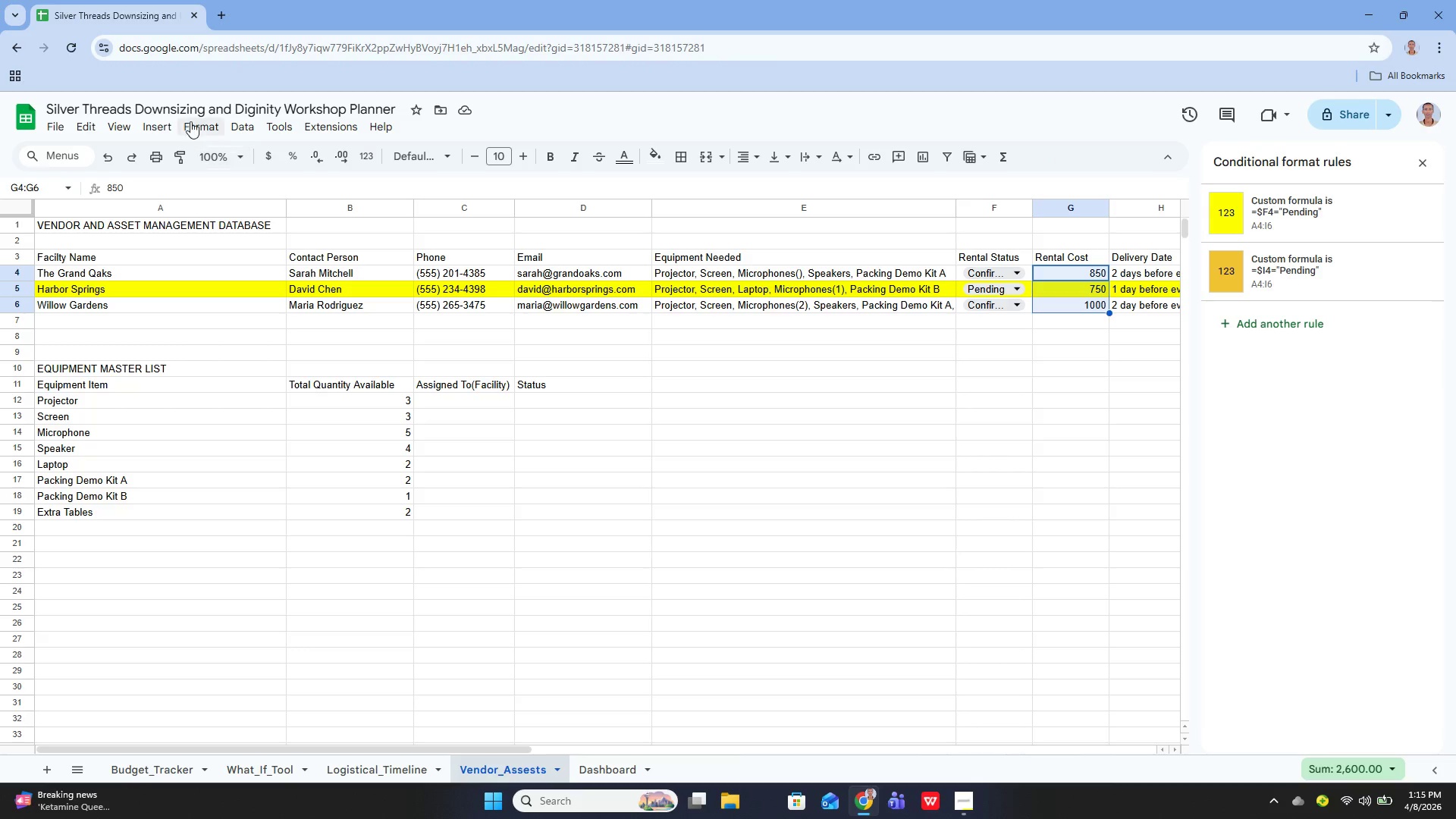 
left_click([193, 127])
 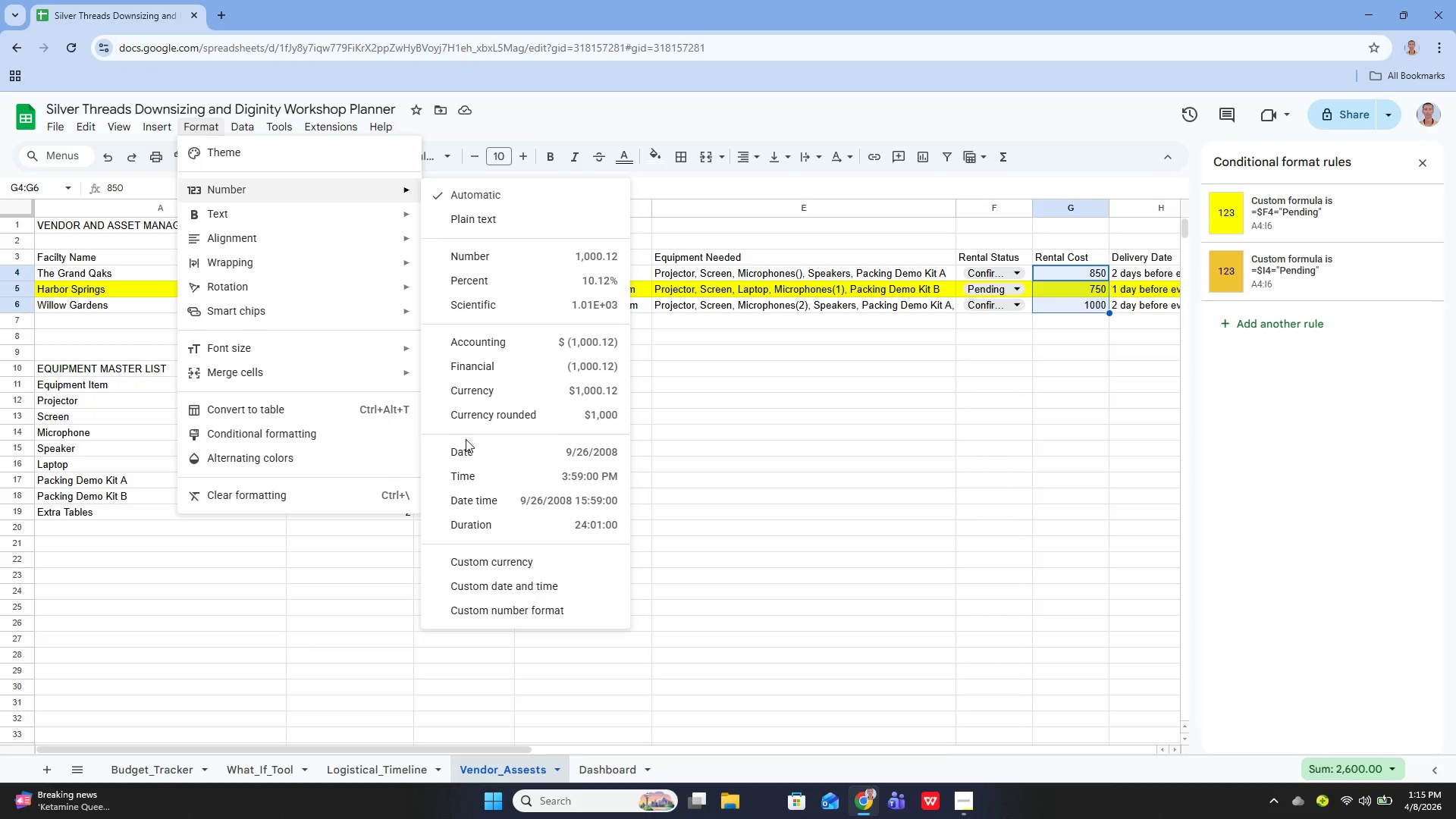 
left_click([487, 392])
 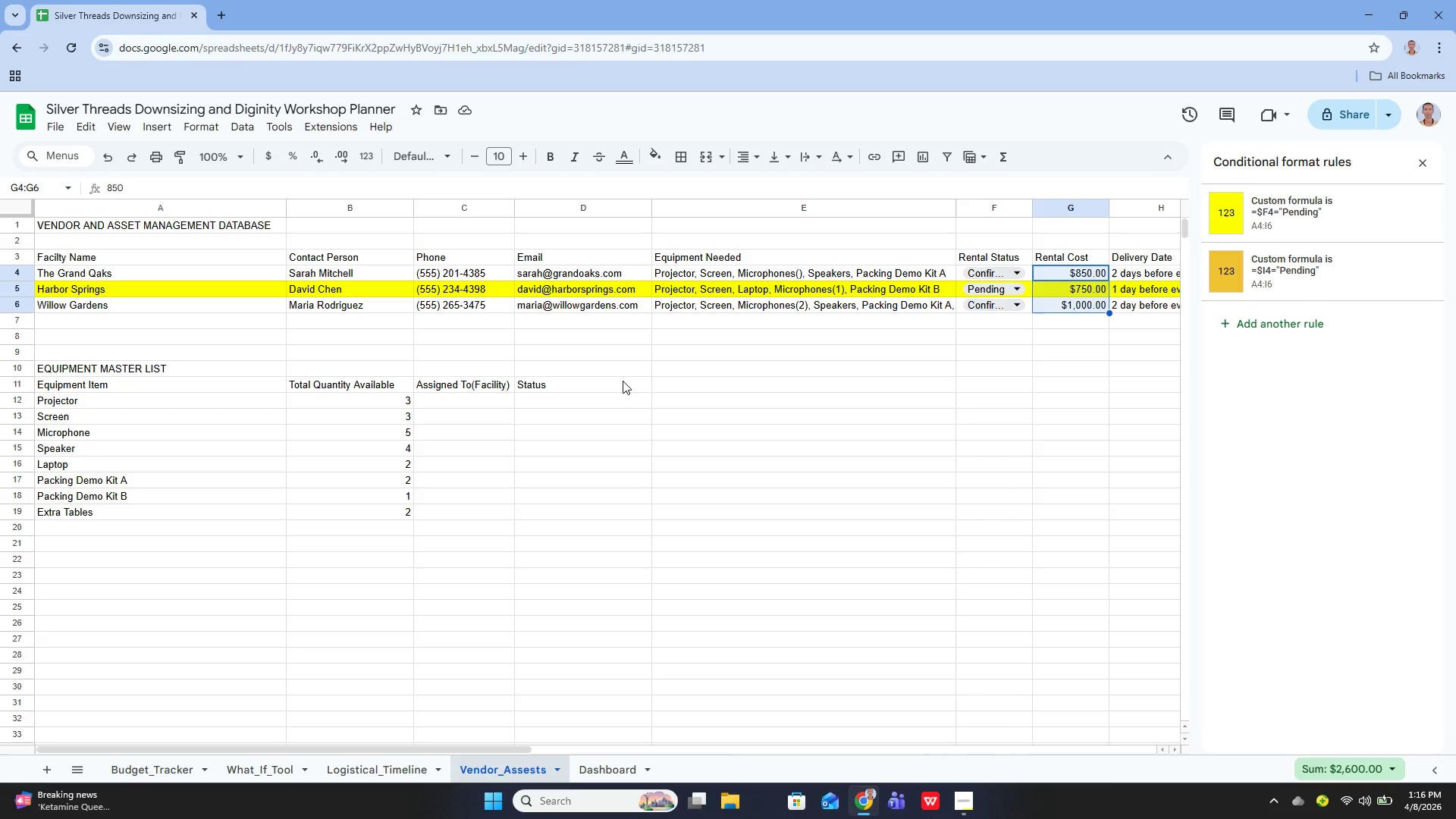 
wait(37.28)
 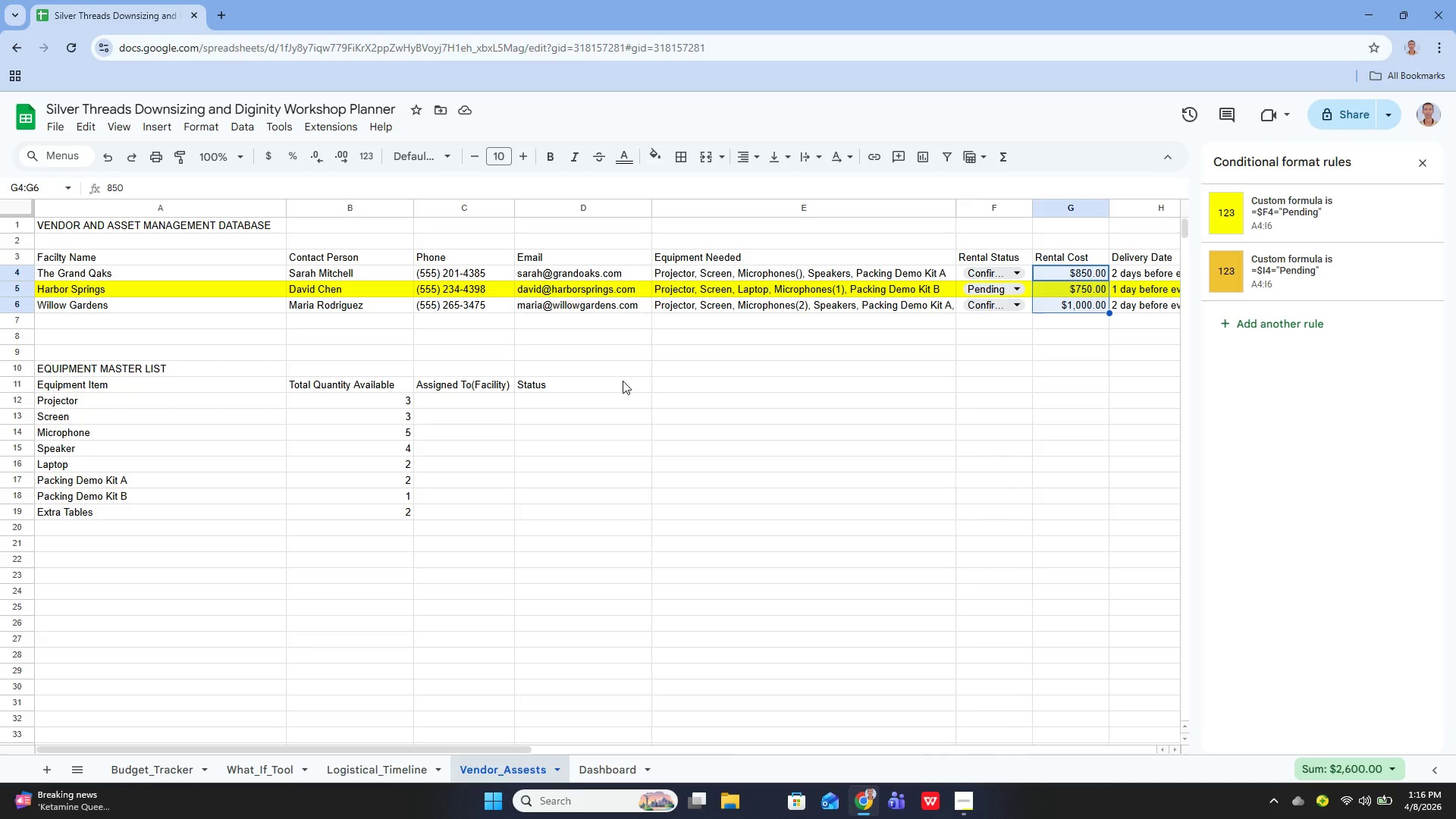 
left_click([1427, 165])
 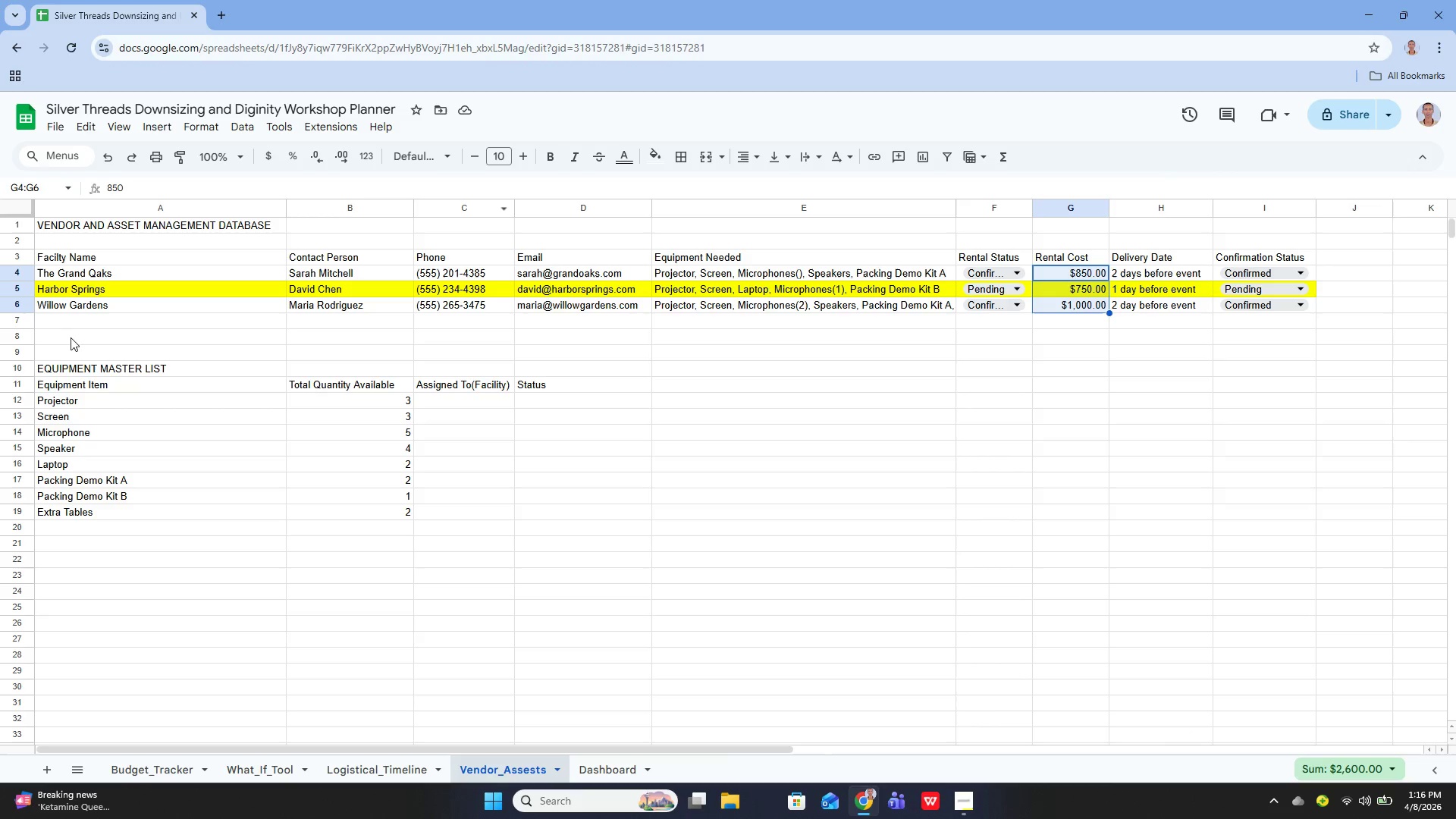 
scroll: coordinate [128, 310], scroll_direction: up, amount: 3.0
 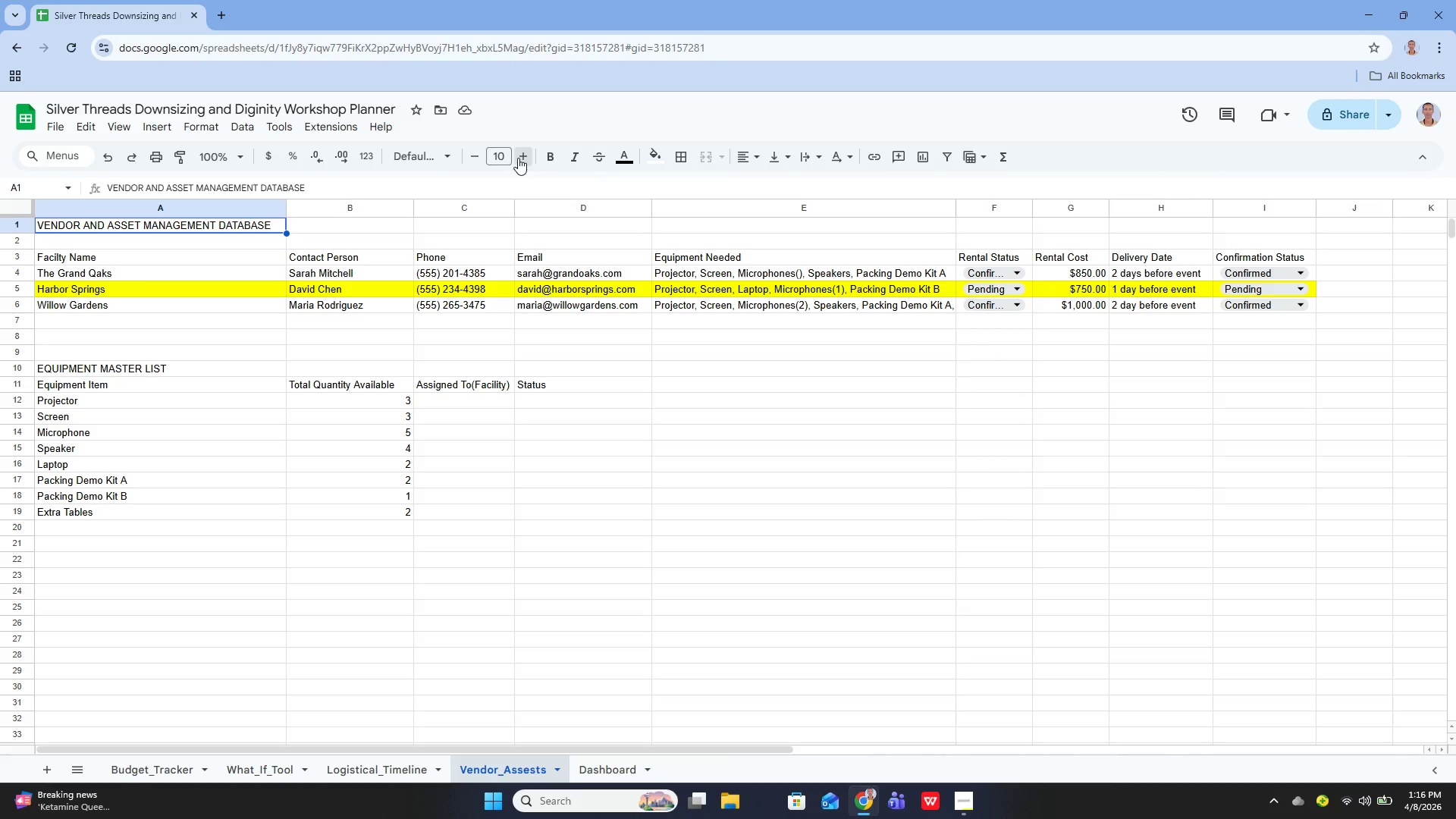 
left_click([552, 149])
 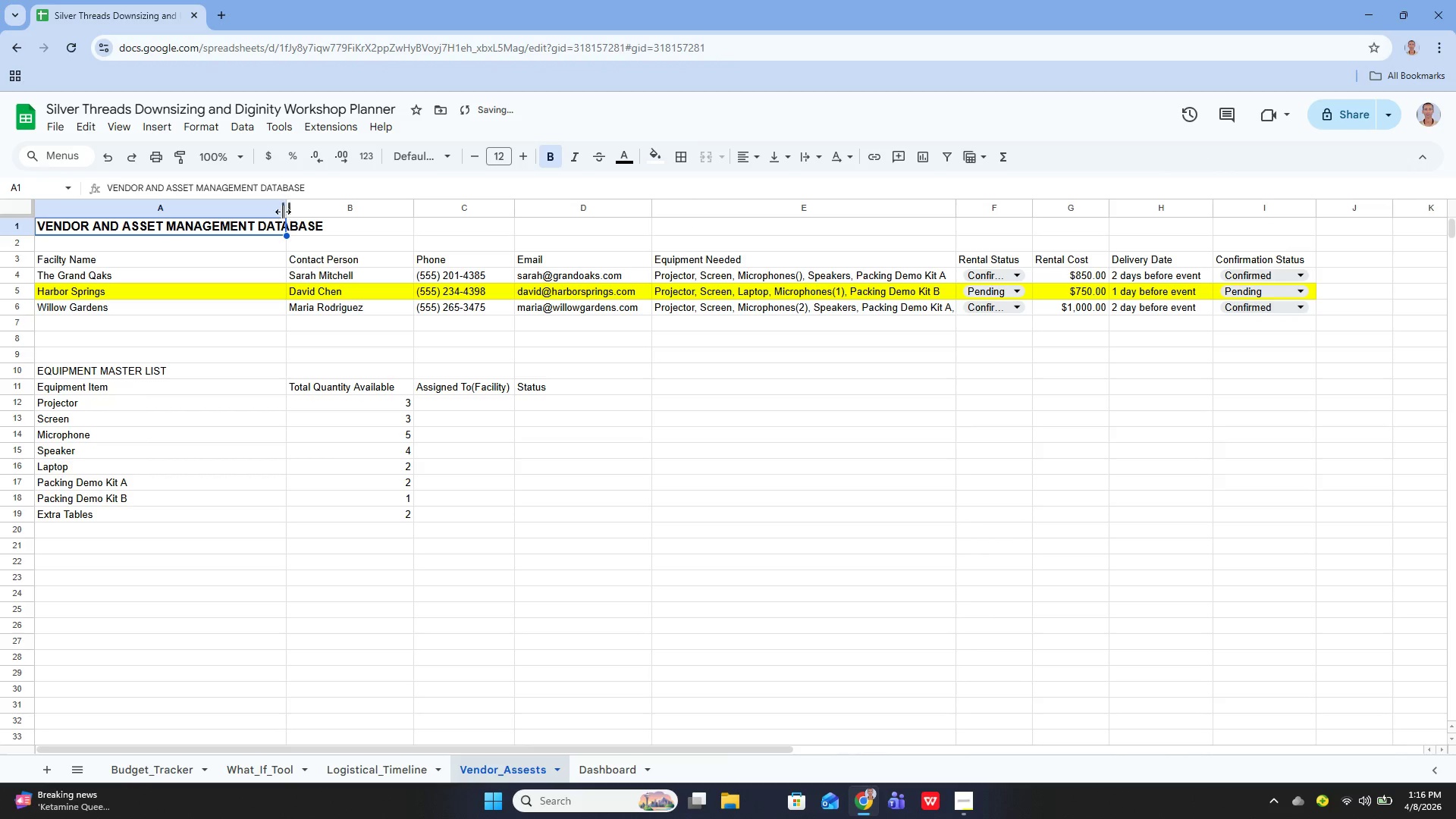 
left_click_drag(start_coordinate=[283, 212], to_coordinate=[320, 217])
 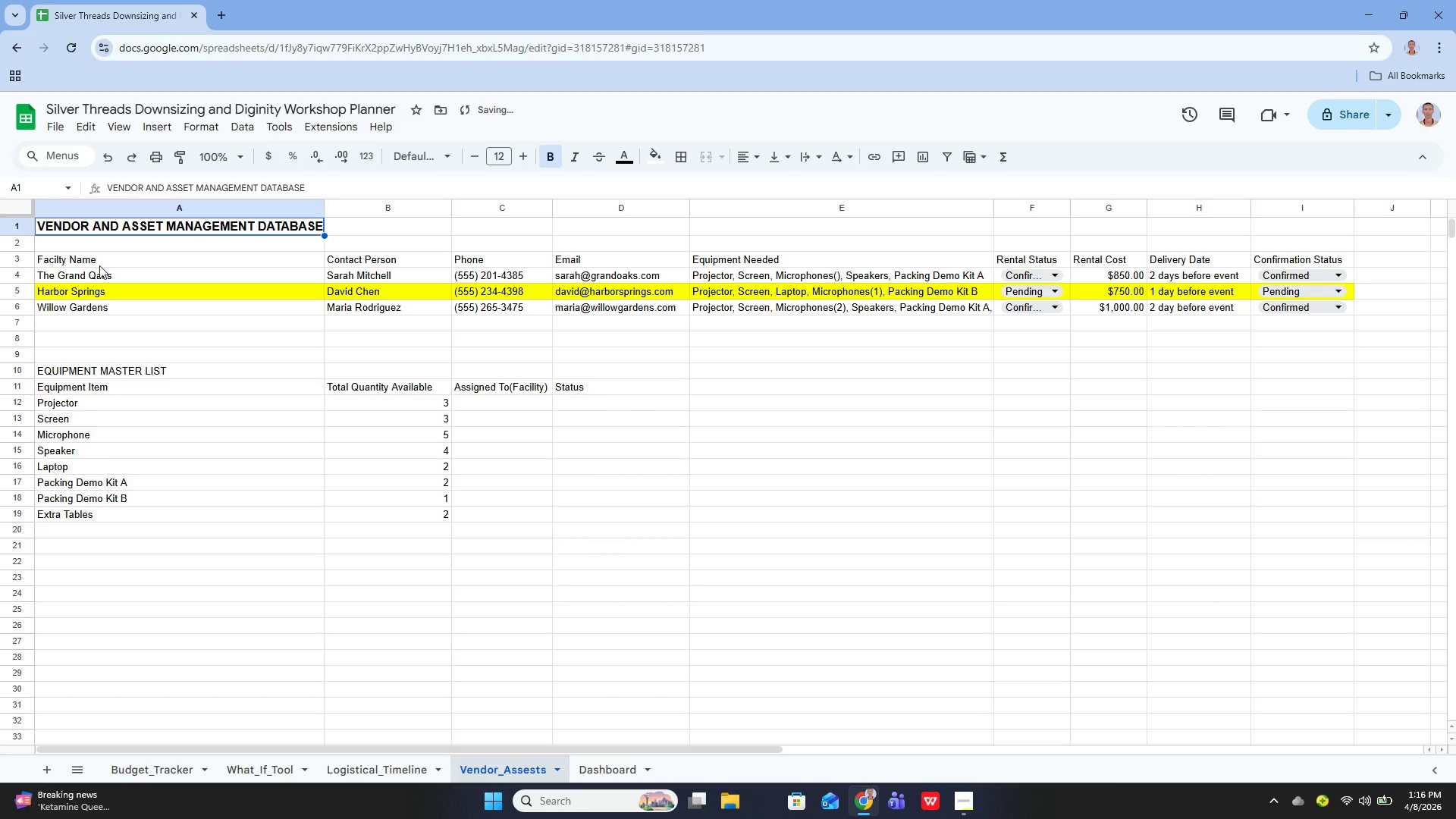 
left_click([95, 263])
 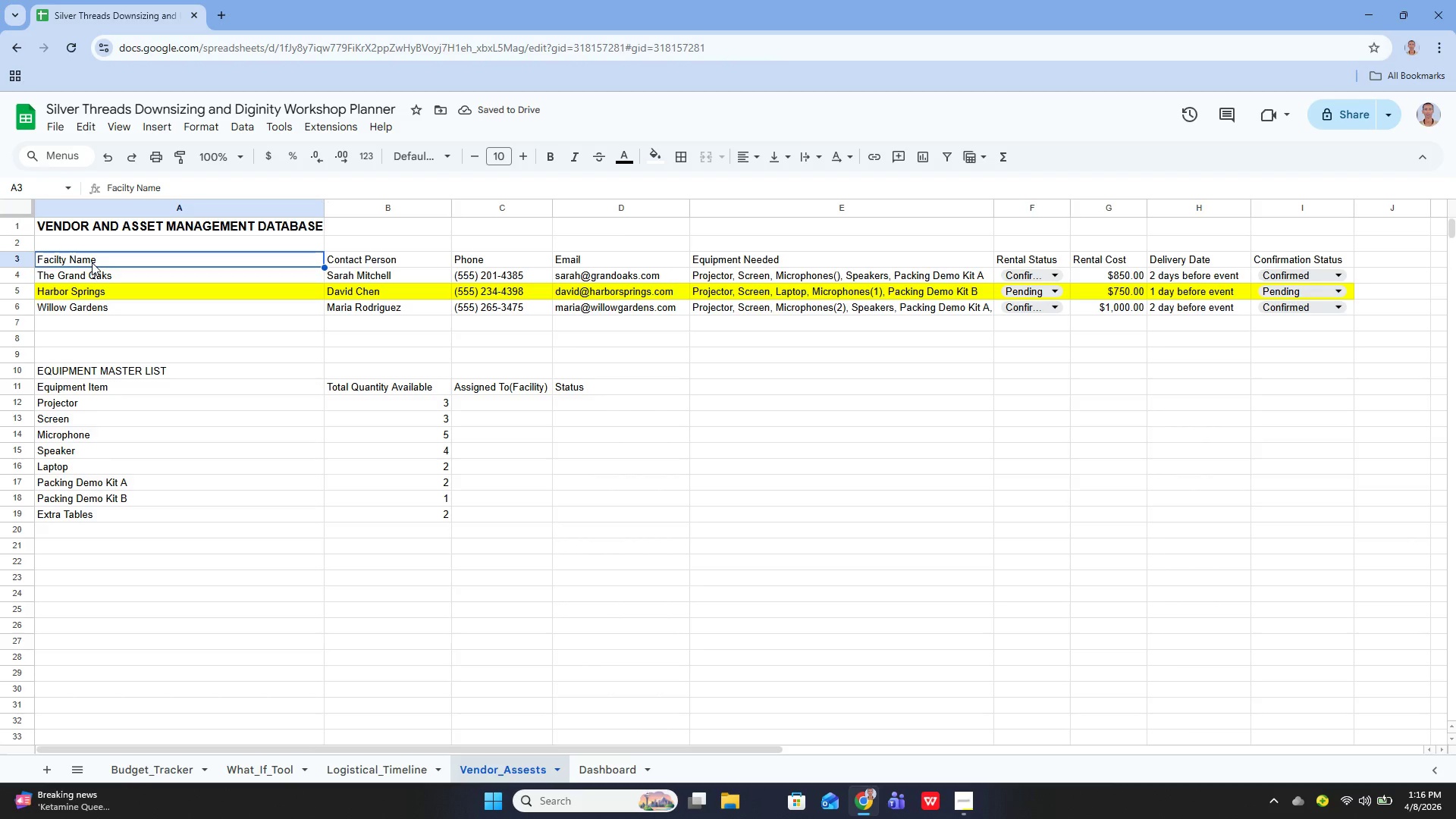 
left_click_drag(start_coordinate=[92, 262], to_coordinate=[1277, 259])
 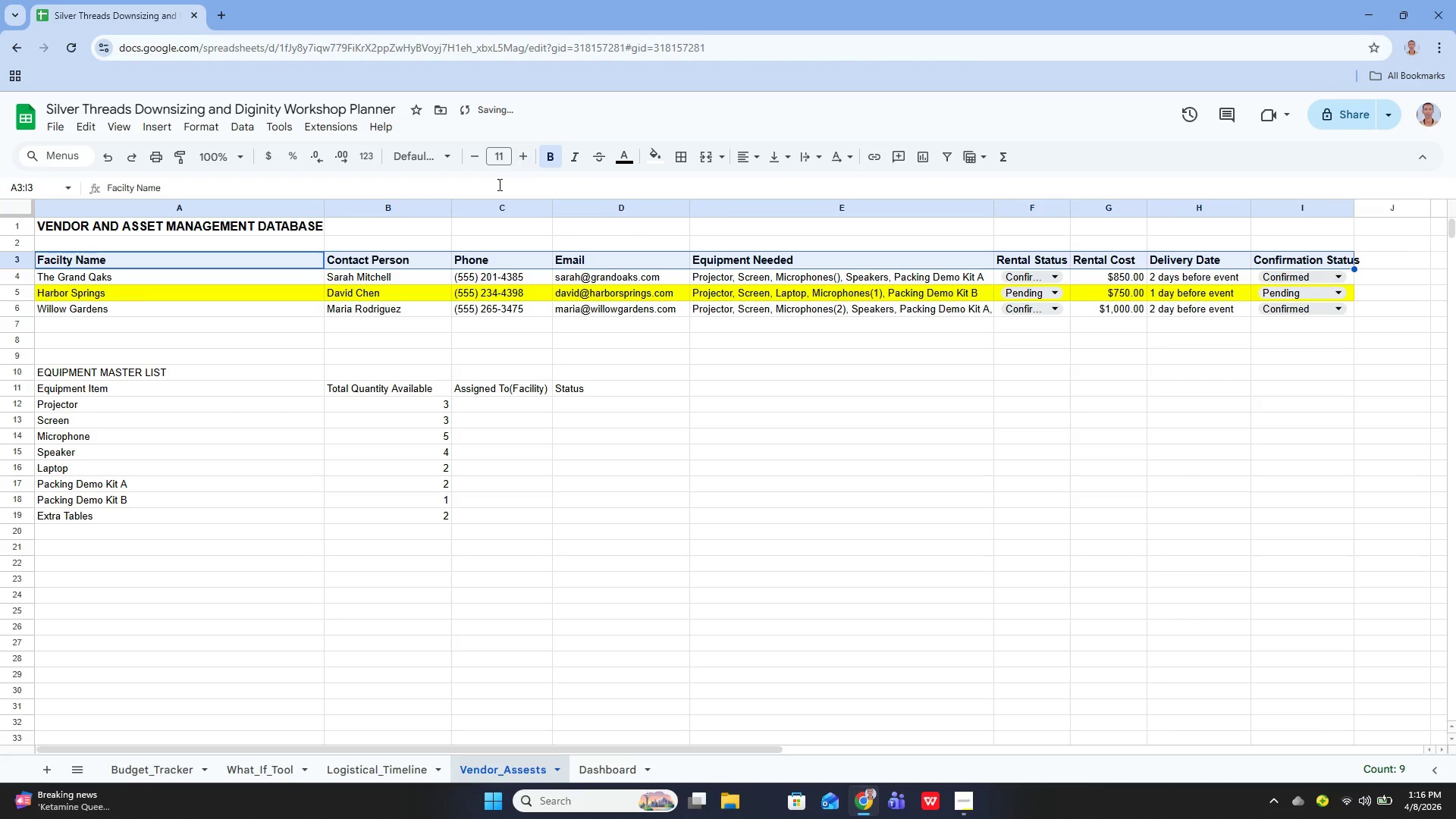 
left_click([136, 372])
 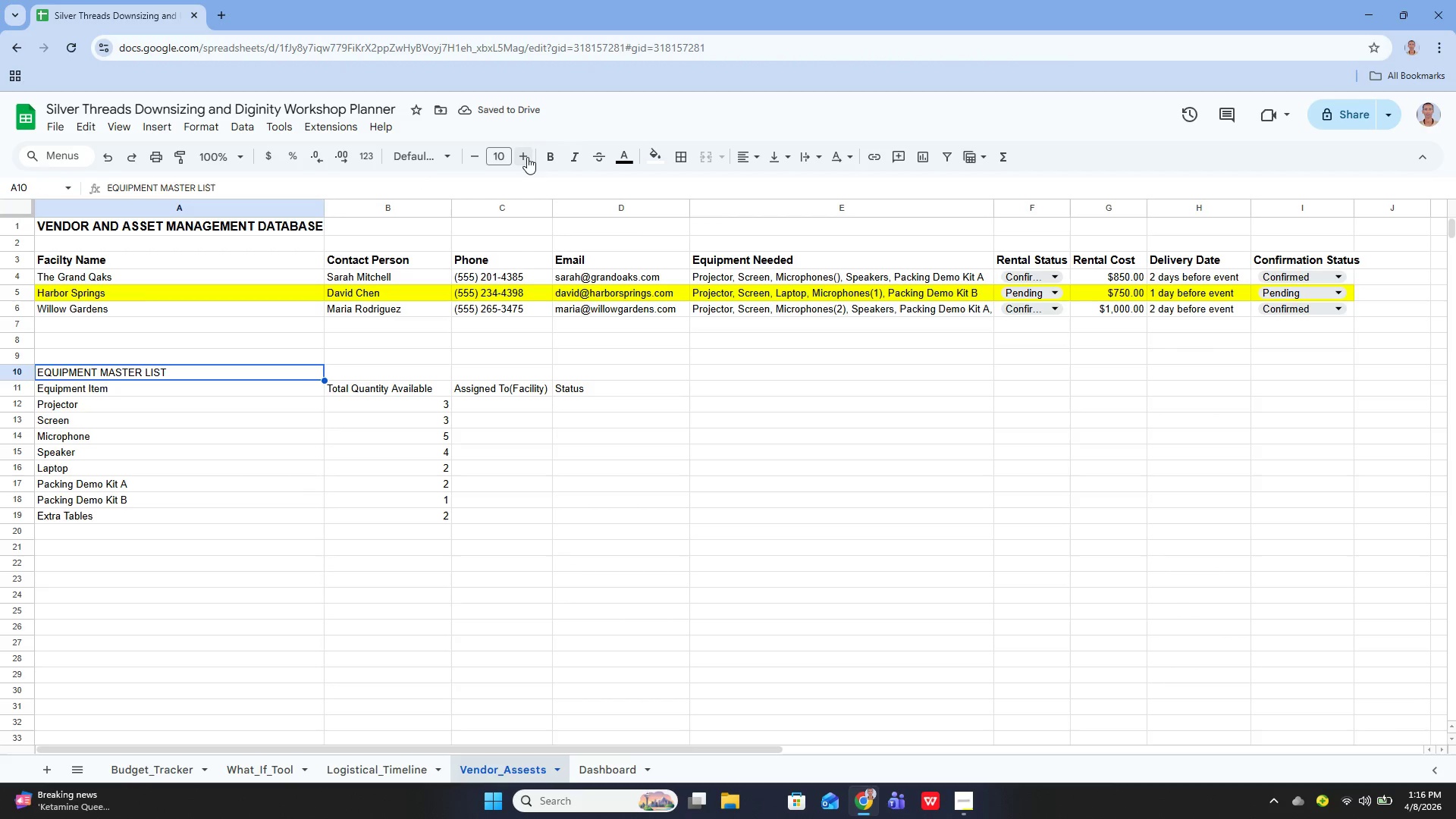 
double_click([544, 162])
 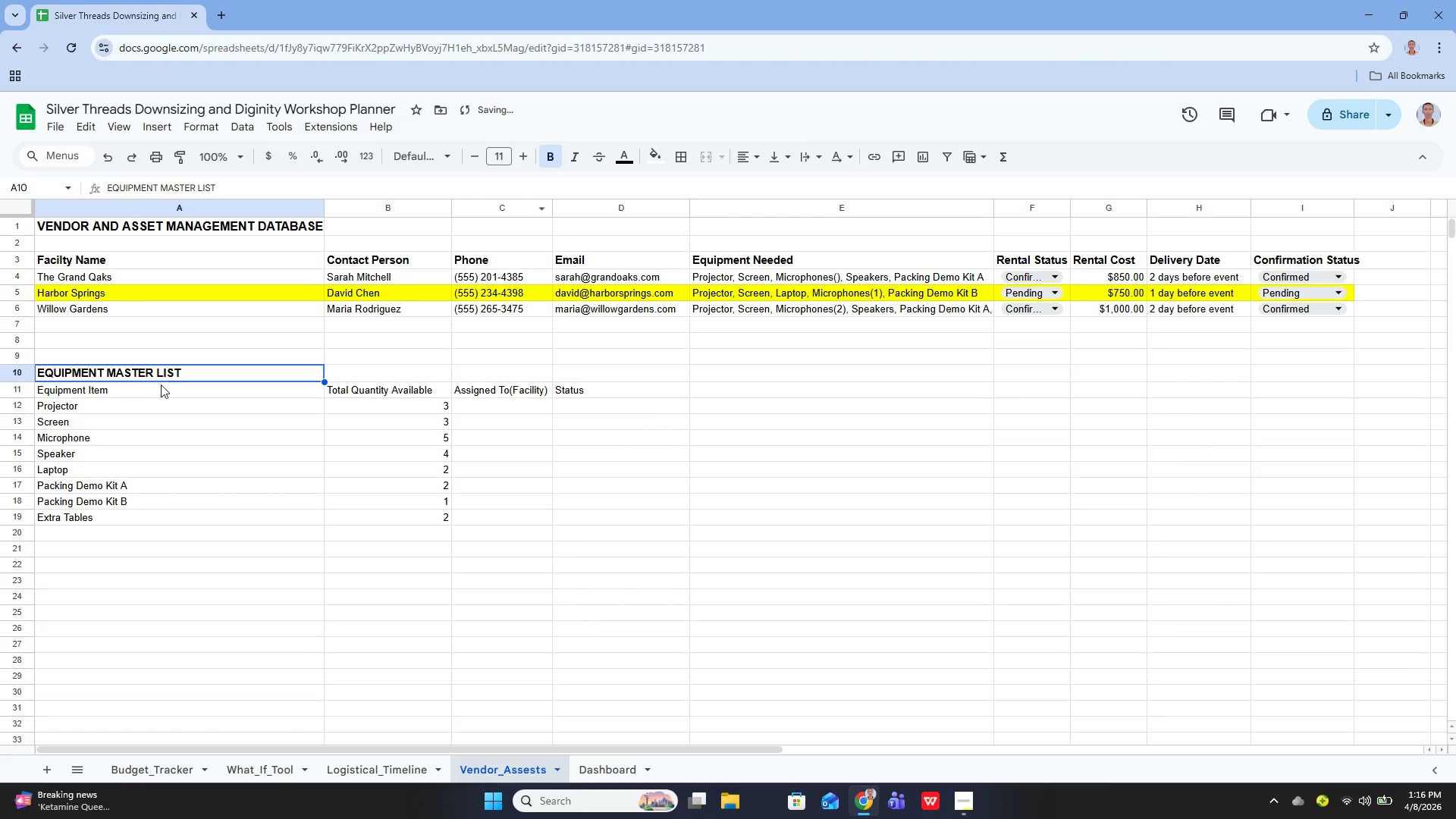 
left_click([149, 388])
 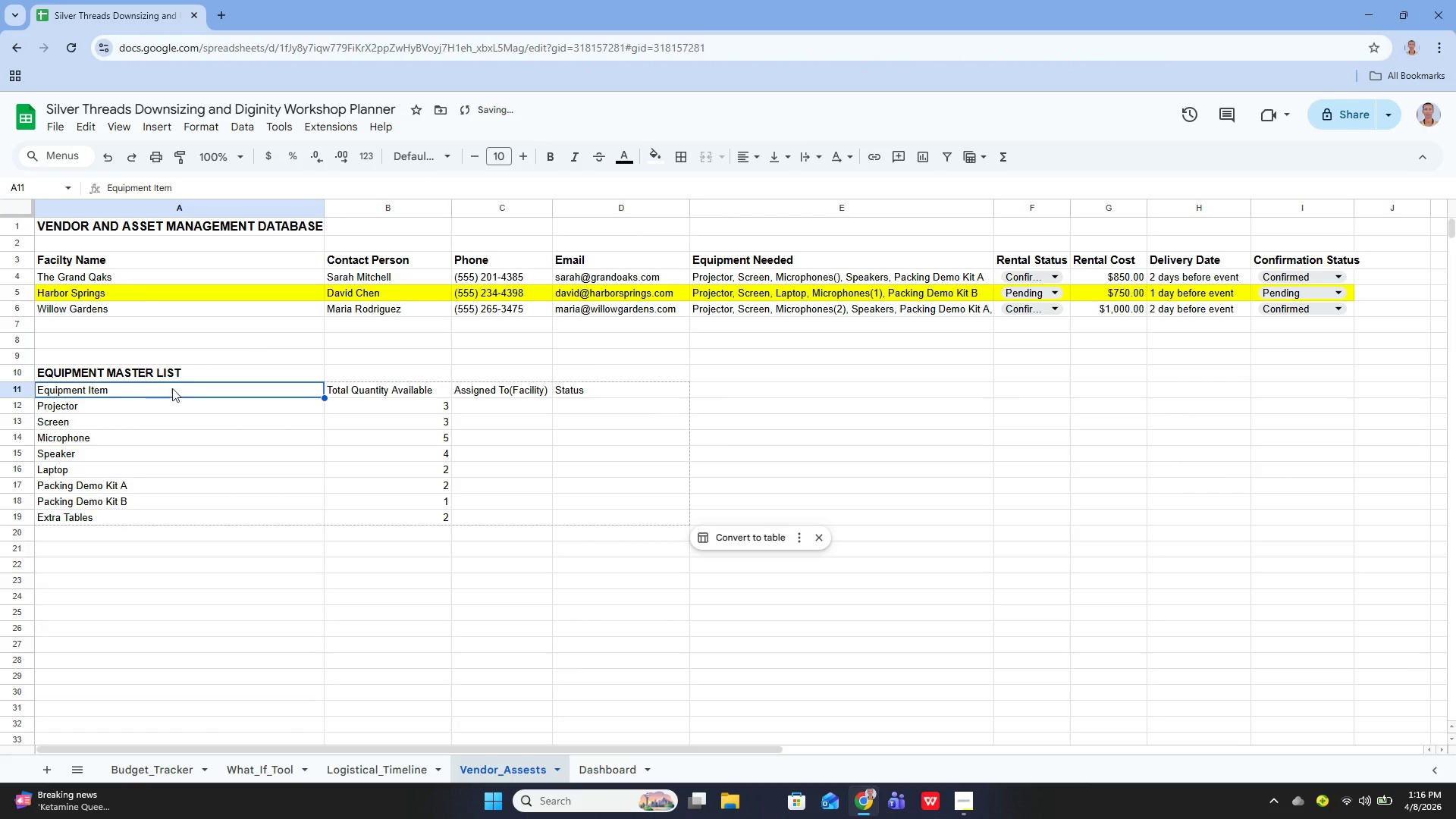 
left_click_drag(start_coordinate=[202, 388], to_coordinate=[570, 397])
 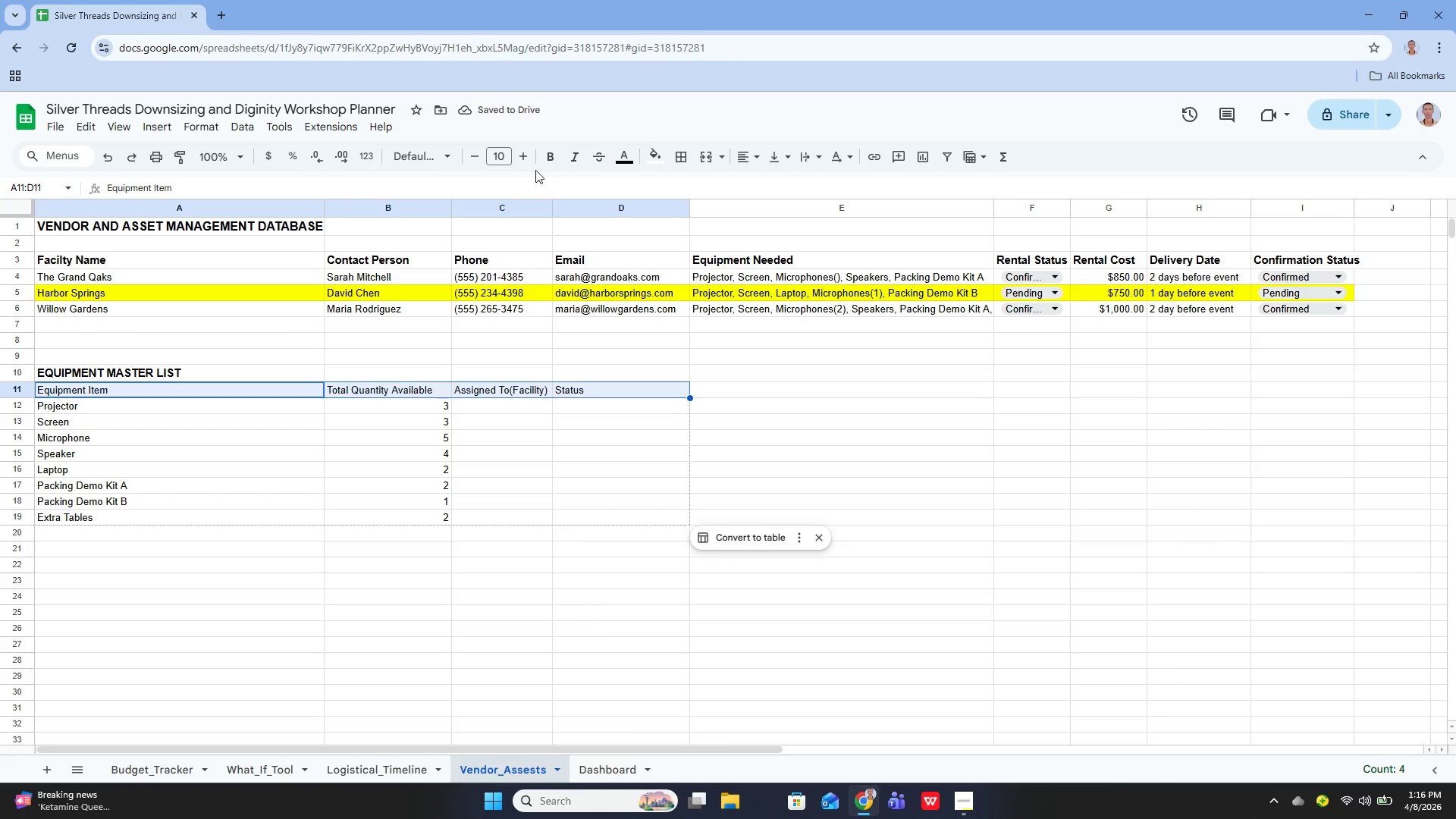 
left_click([553, 163])
 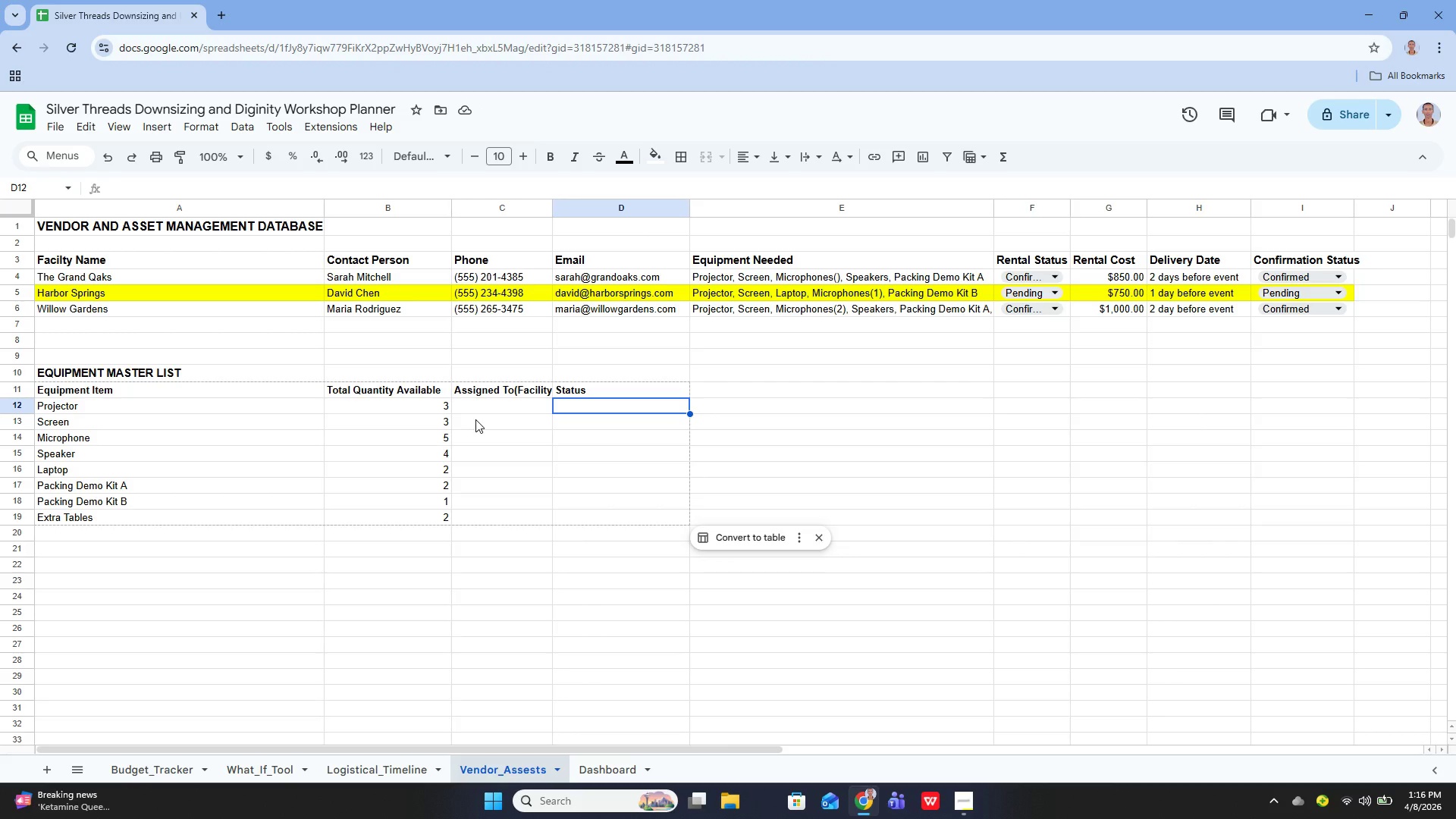 
wait(21.05)
 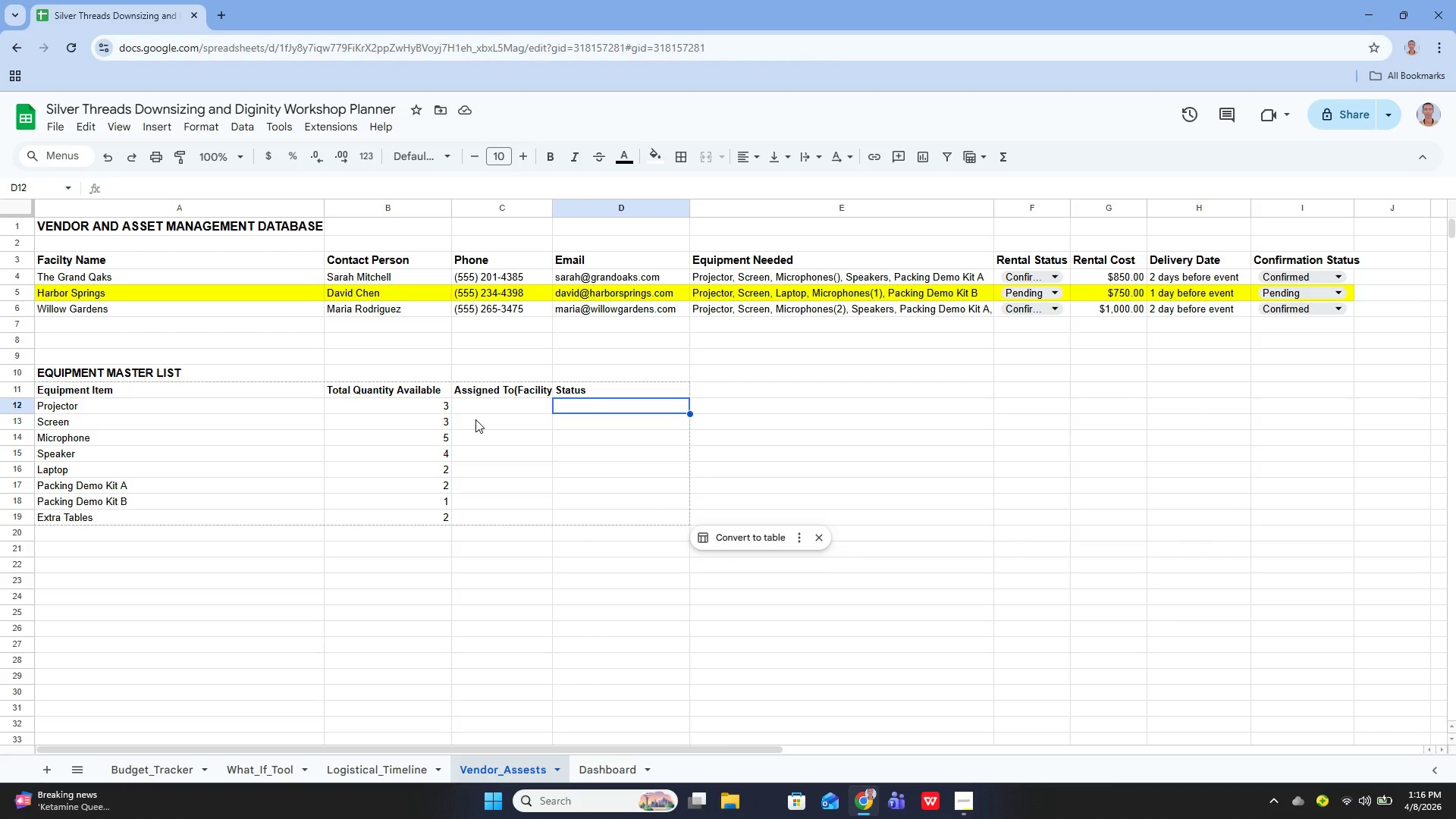 
left_click([966, 801])